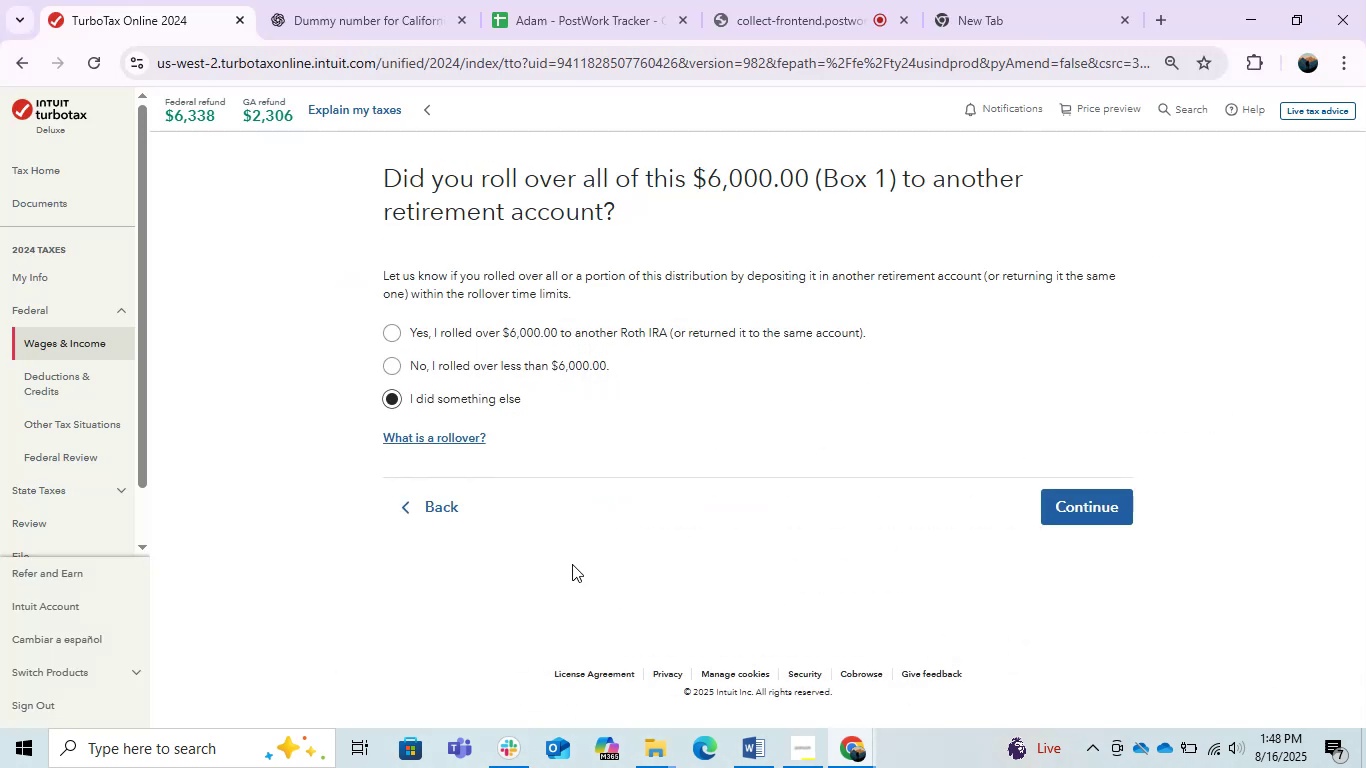 
key(PrintScreen)
 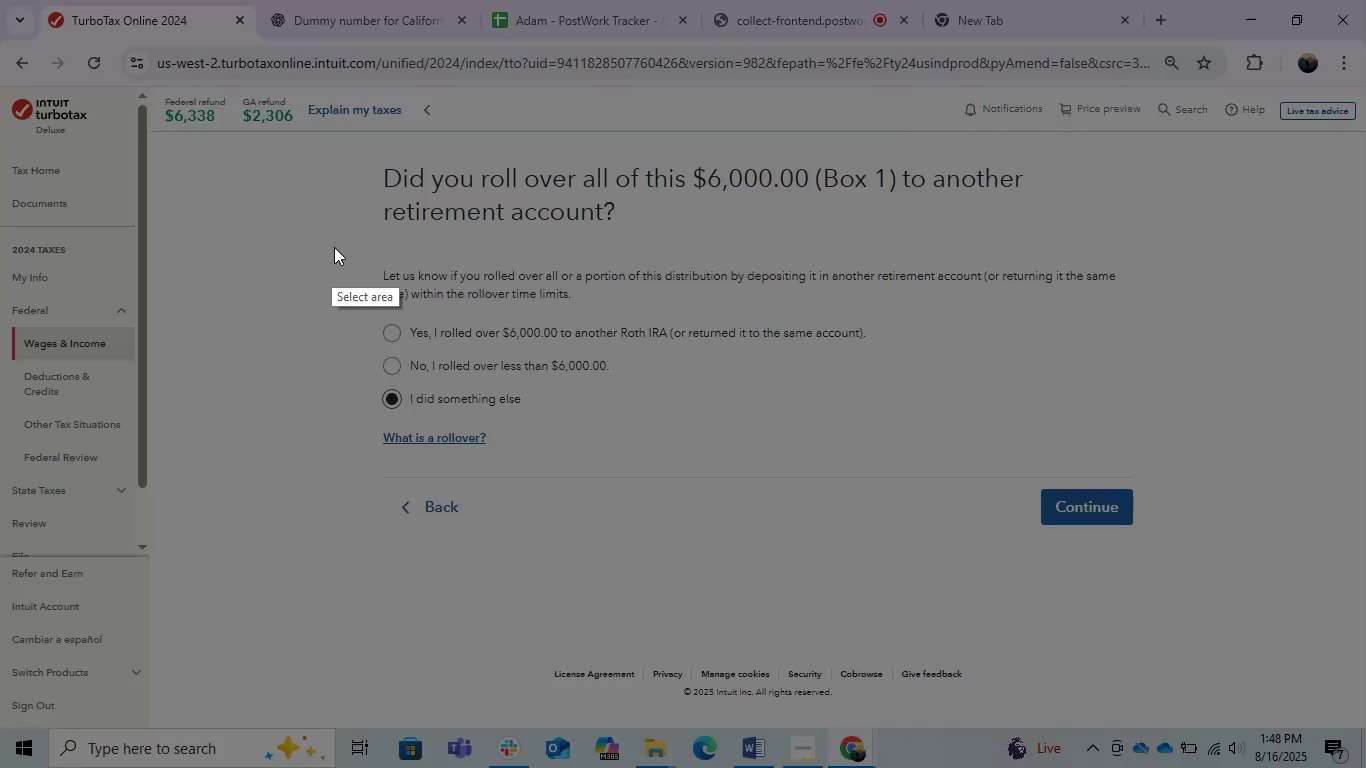 
left_click_drag(start_coordinate=[367, 143], to_coordinate=[1194, 632])
 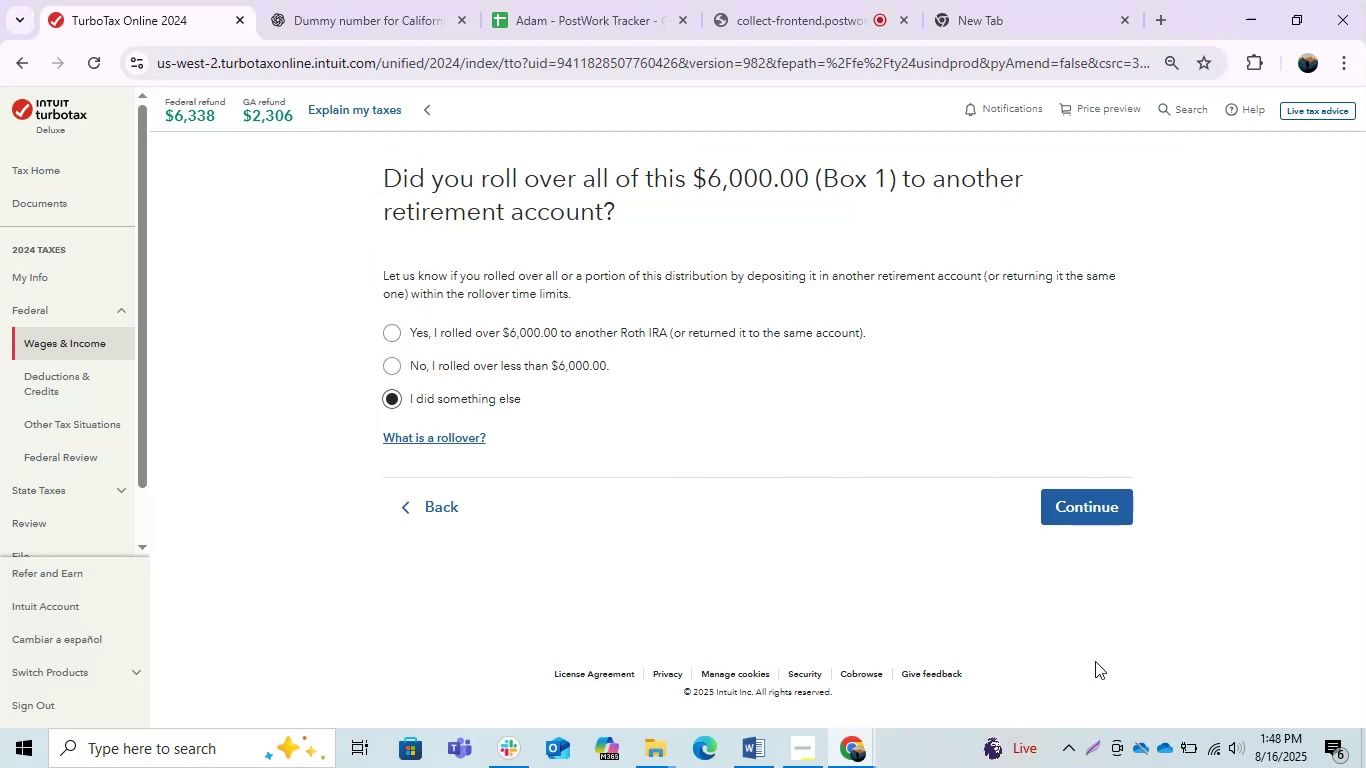 
key(Control+C)
 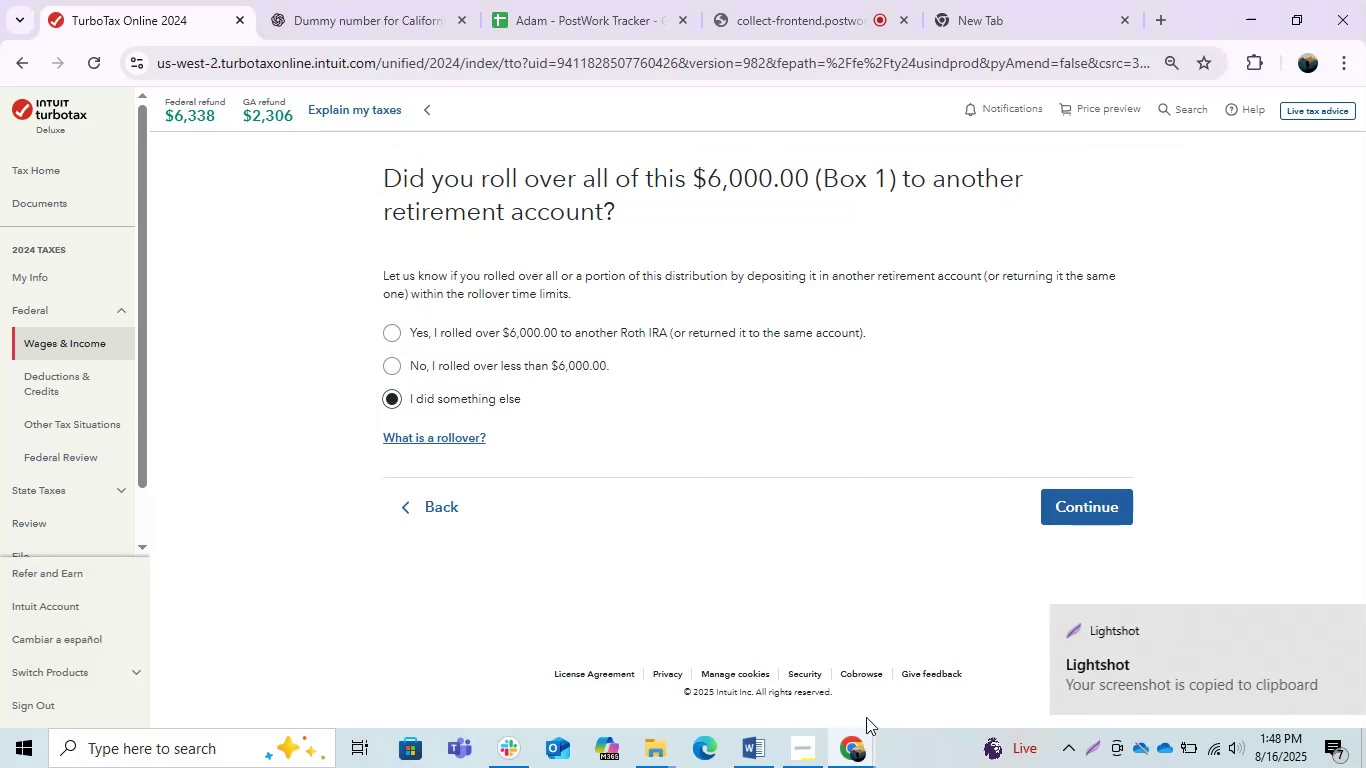 
left_click([858, 767])
 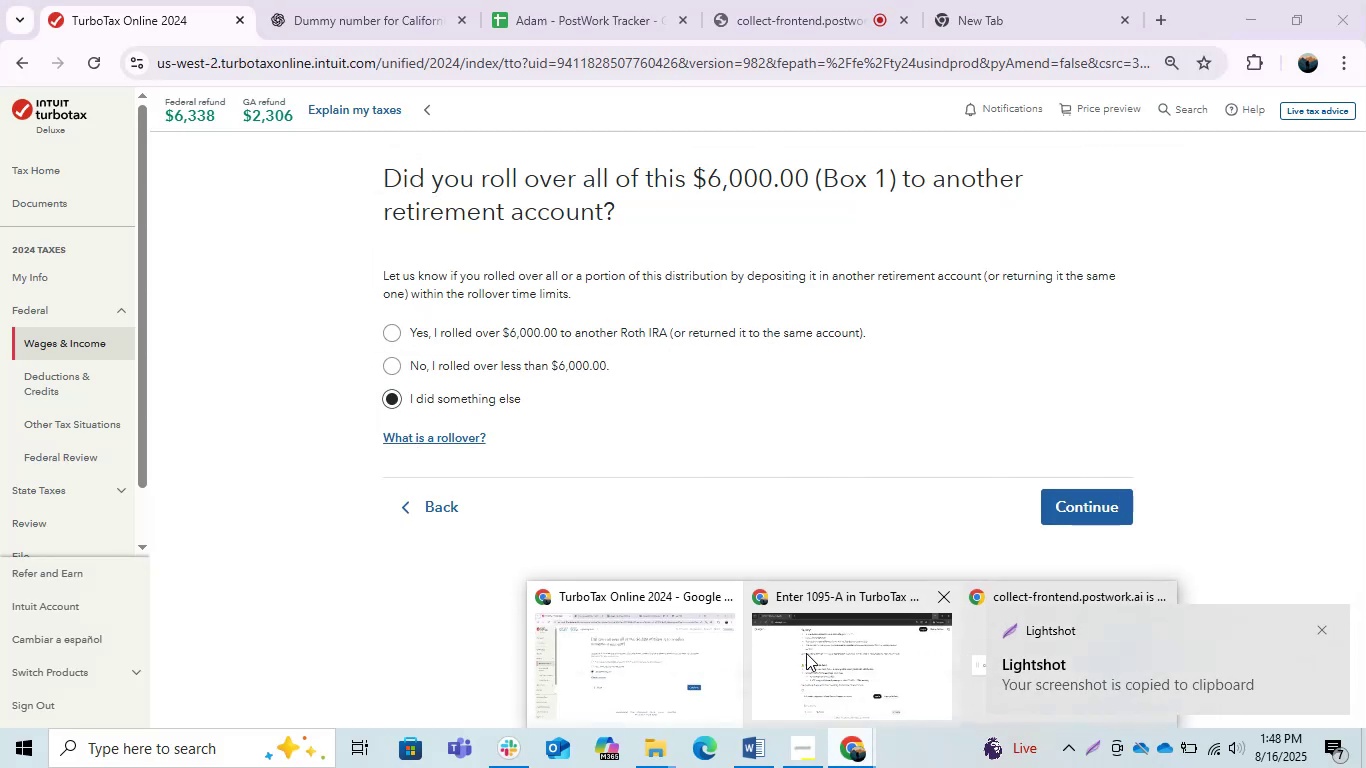 
left_click([806, 653])
 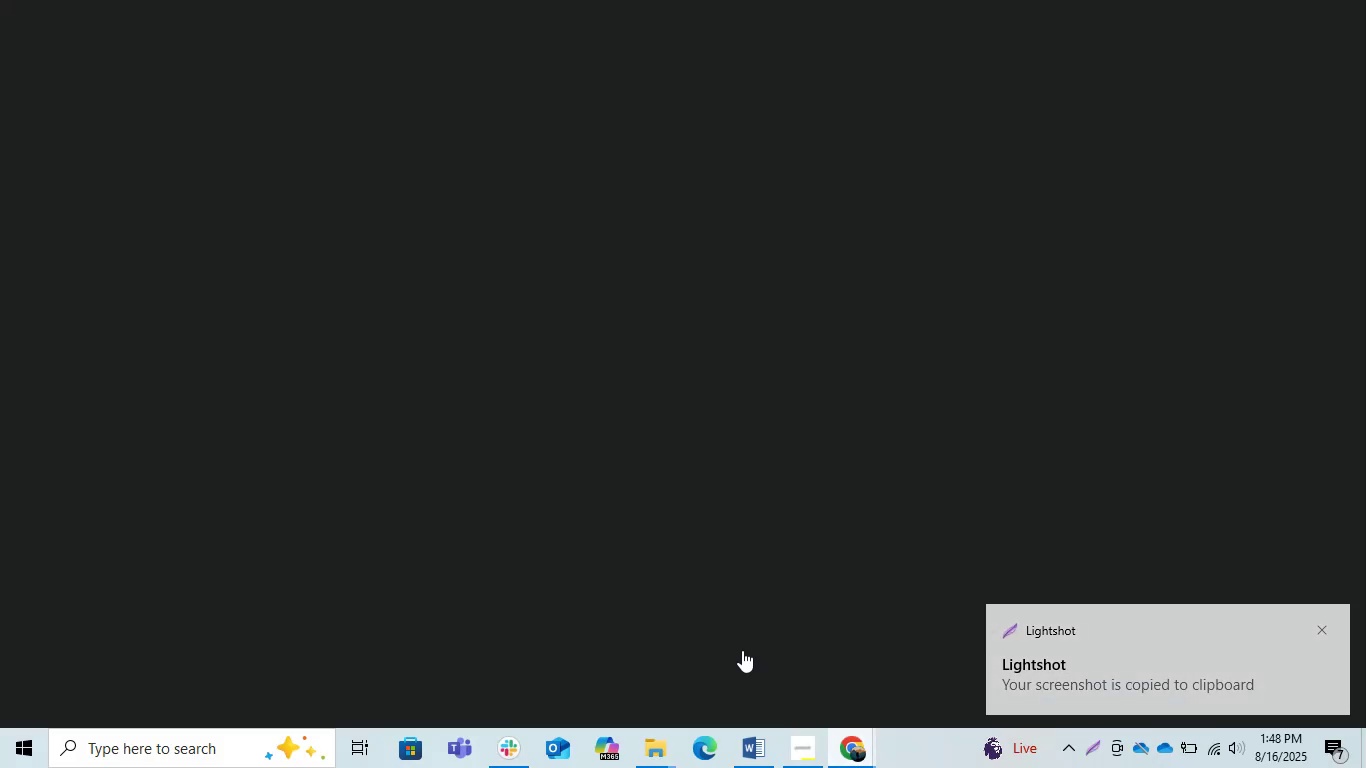 
key(Control+V)
 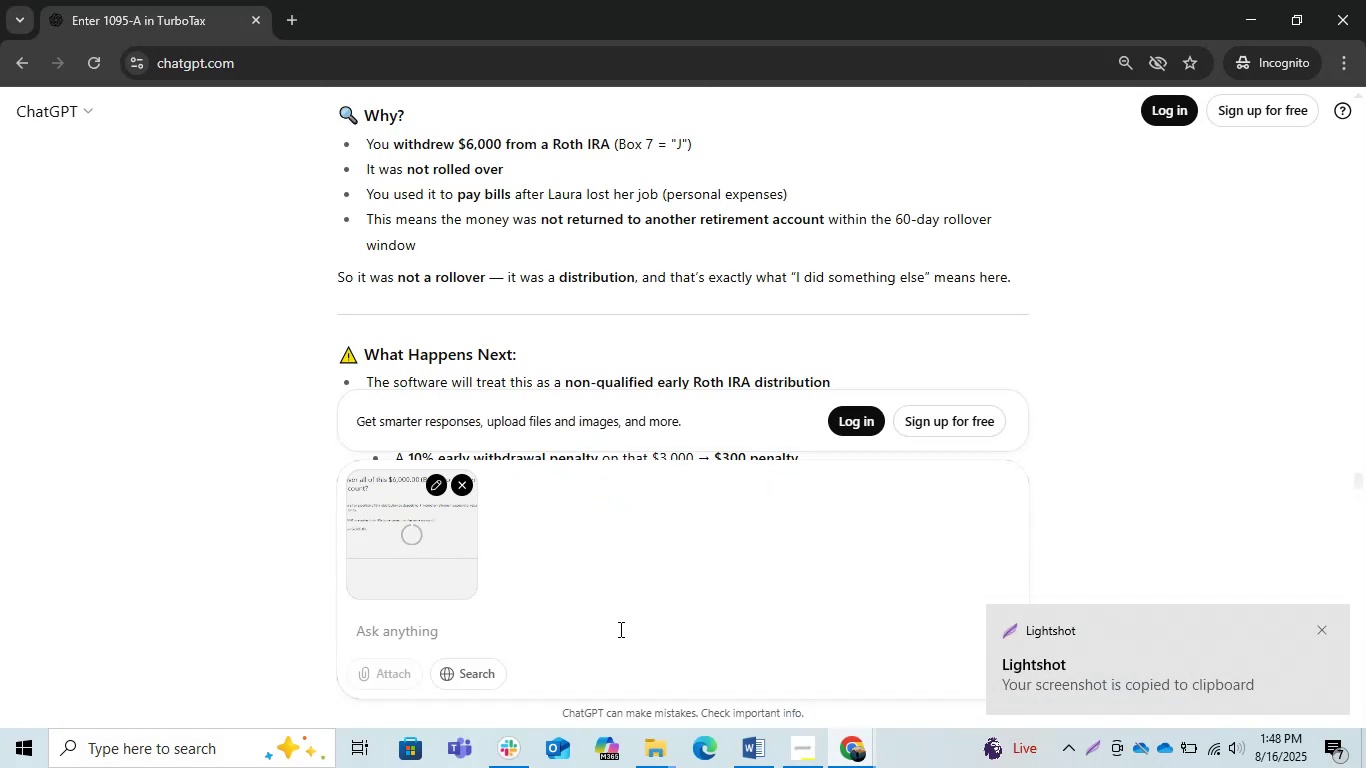 
type(whv)
key(Backspace)
type(iv)
key(Backspace)
type(ch option i need to select)
 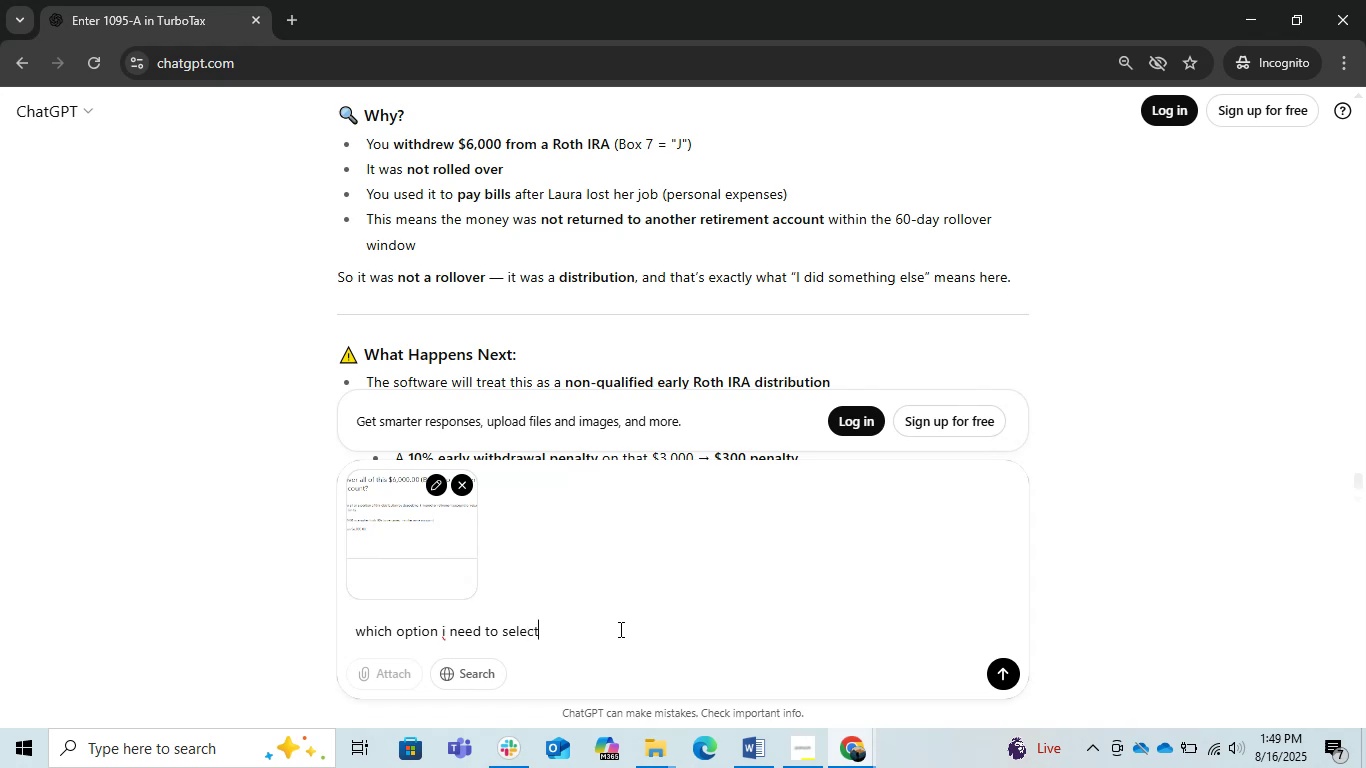 
key(Enter)
 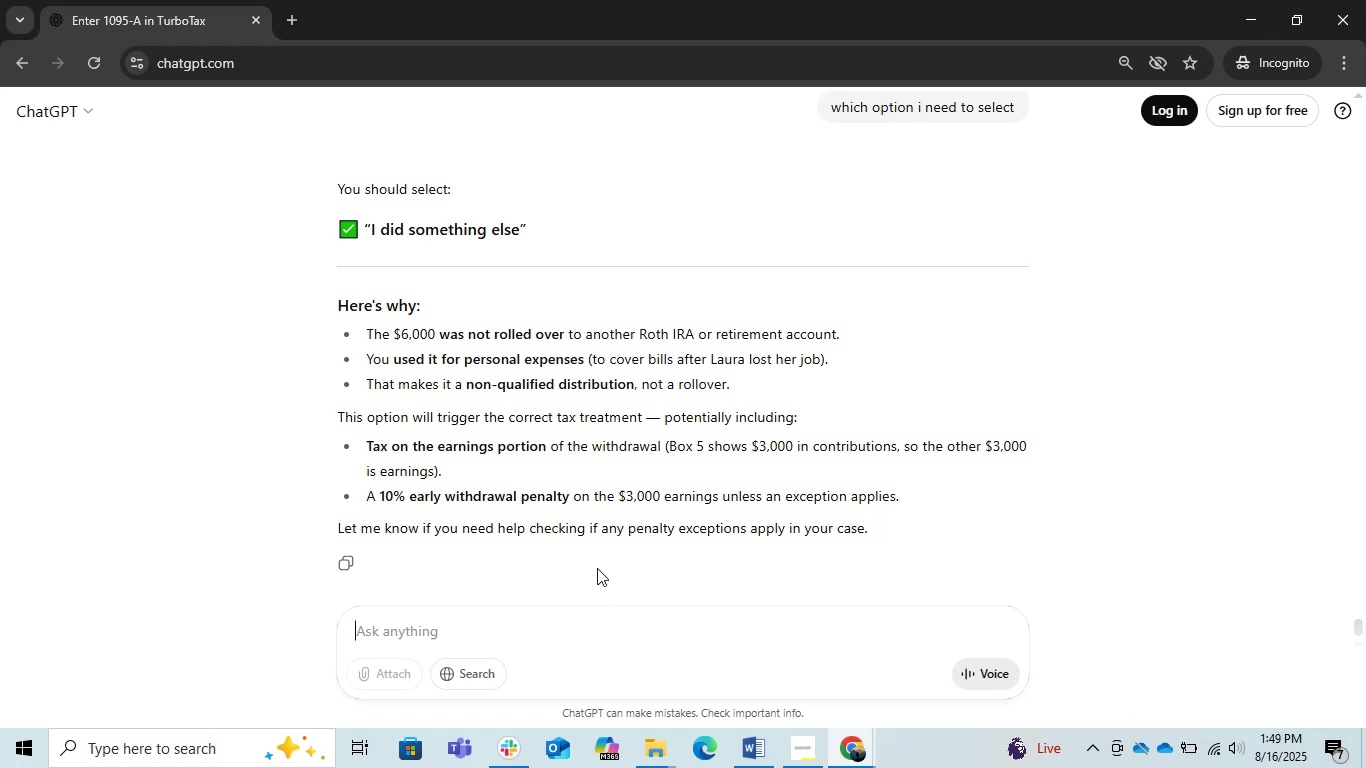 
wait(21.37)
 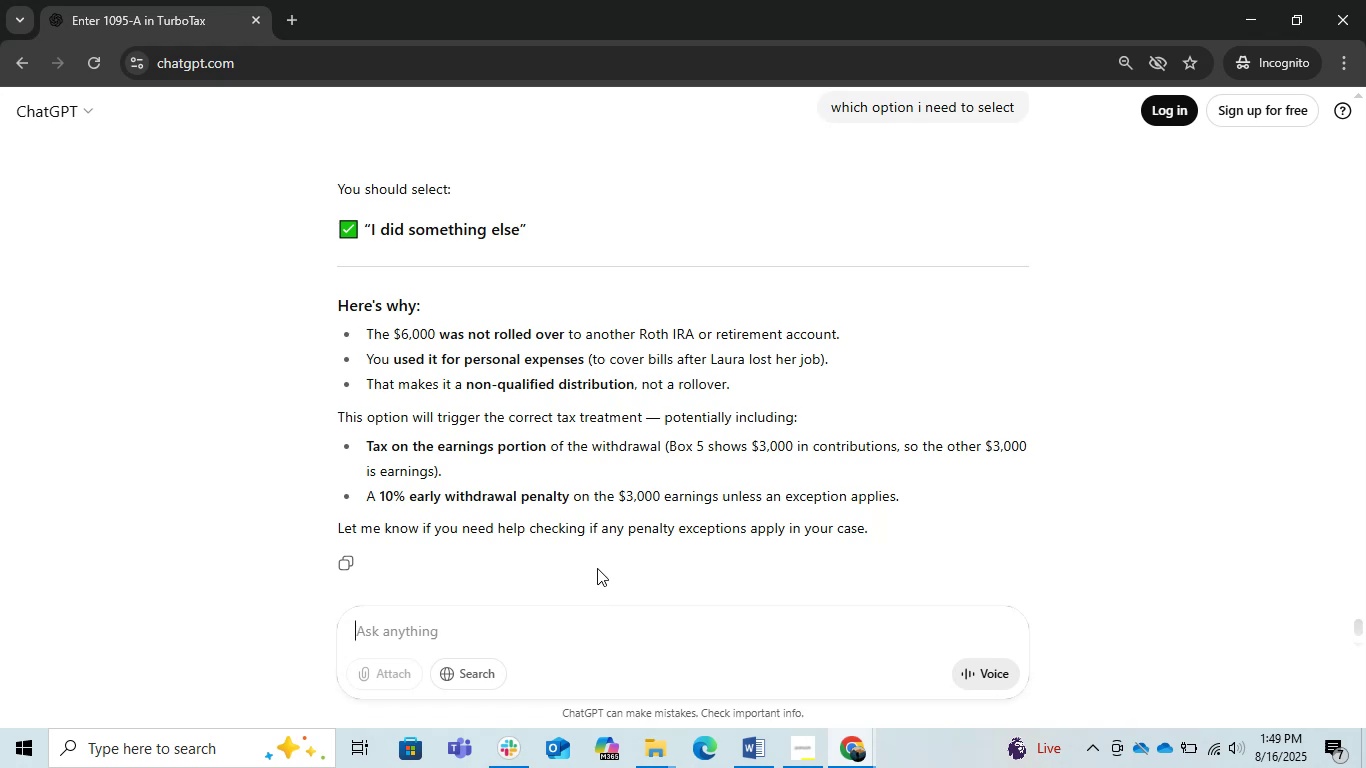 
left_click([531, 623])
 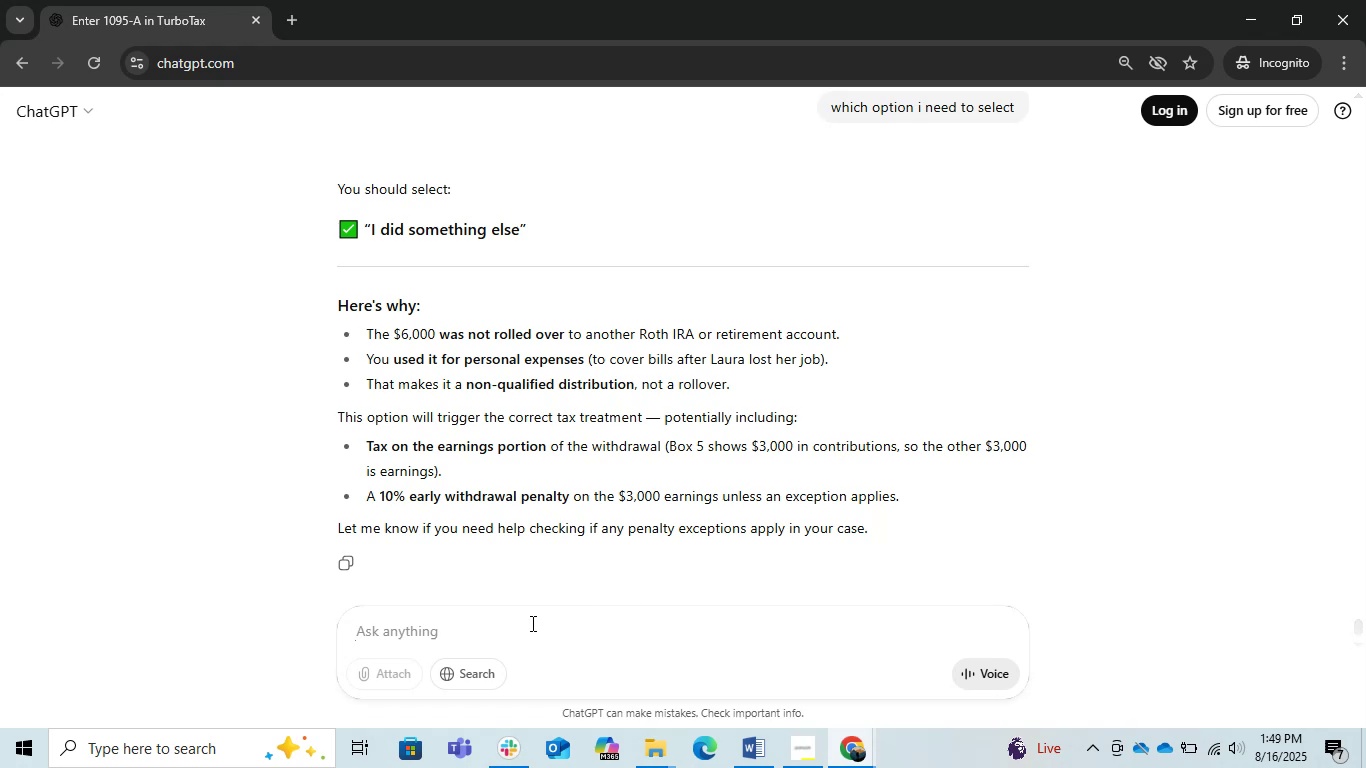 
type(so which option for me is the best)
 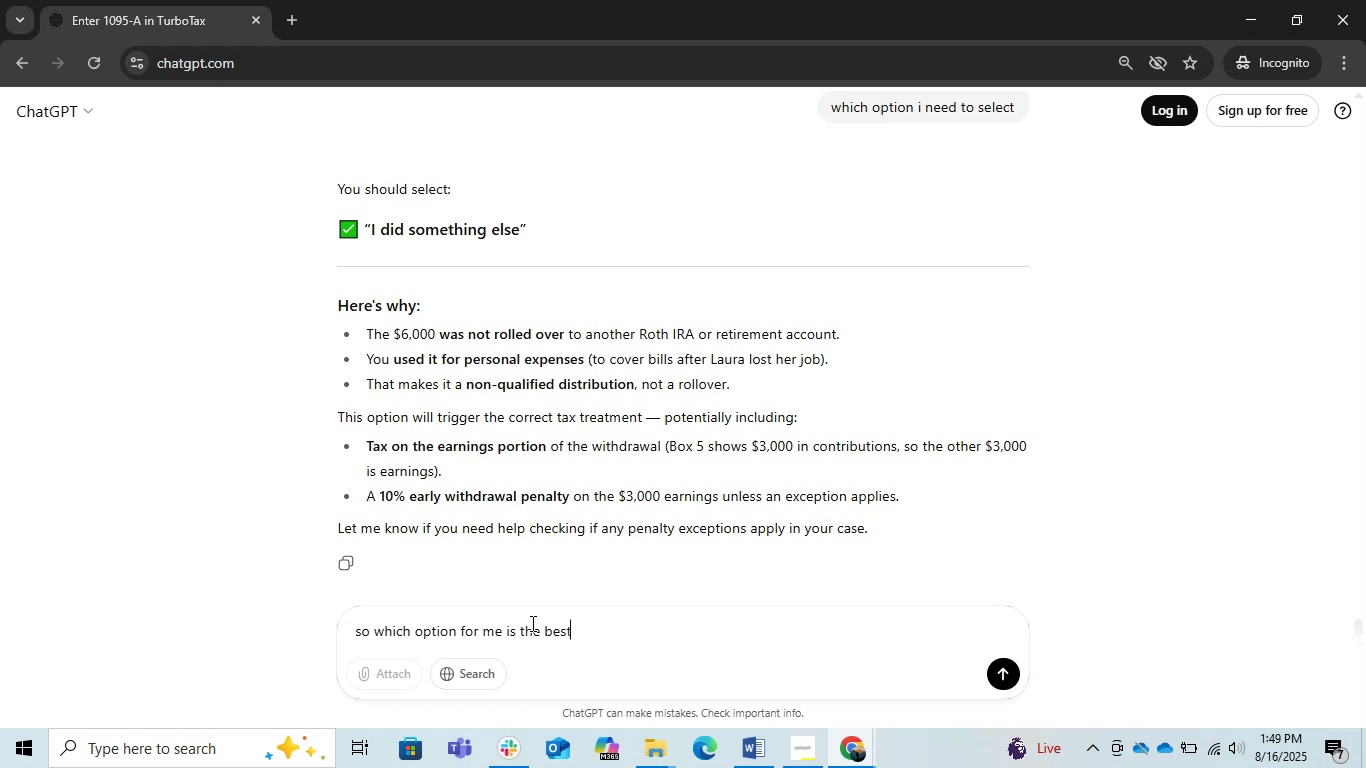 
key(Enter)
 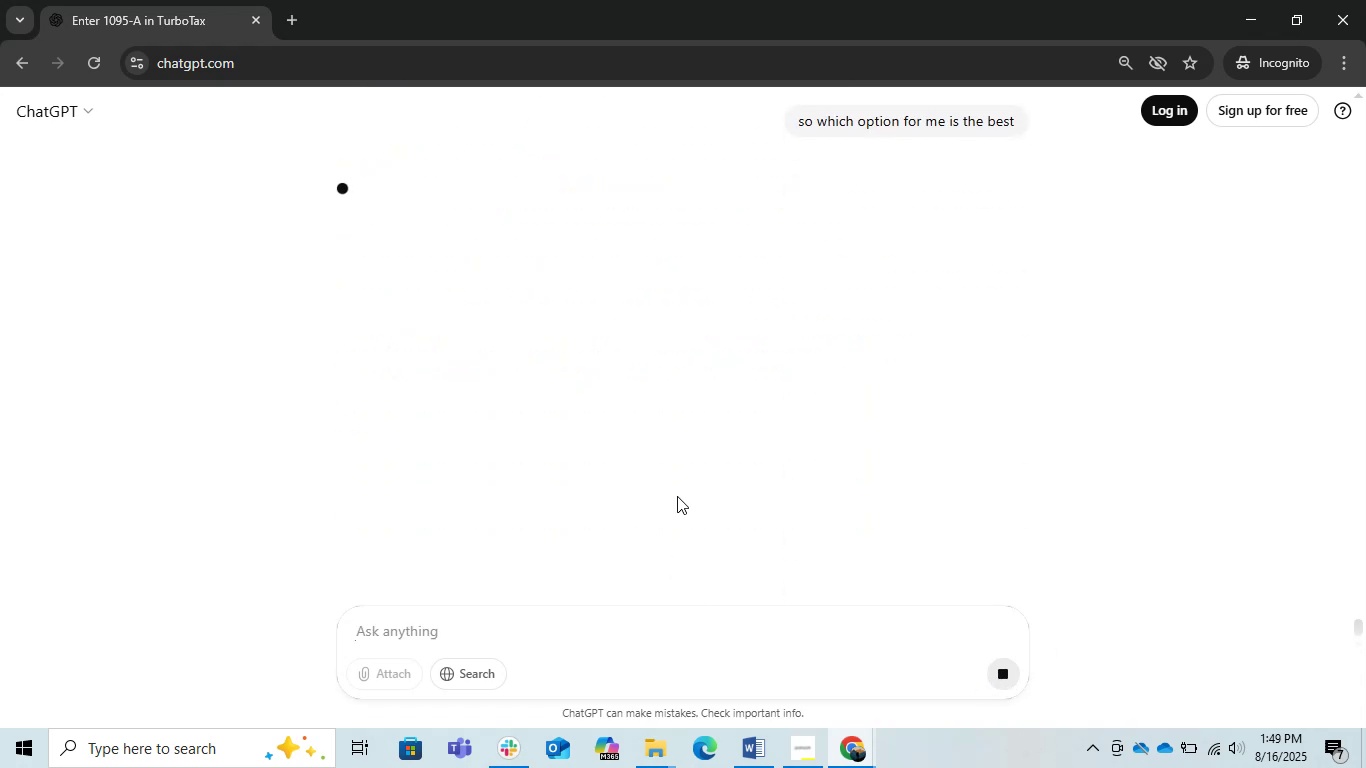 
wait(9.3)
 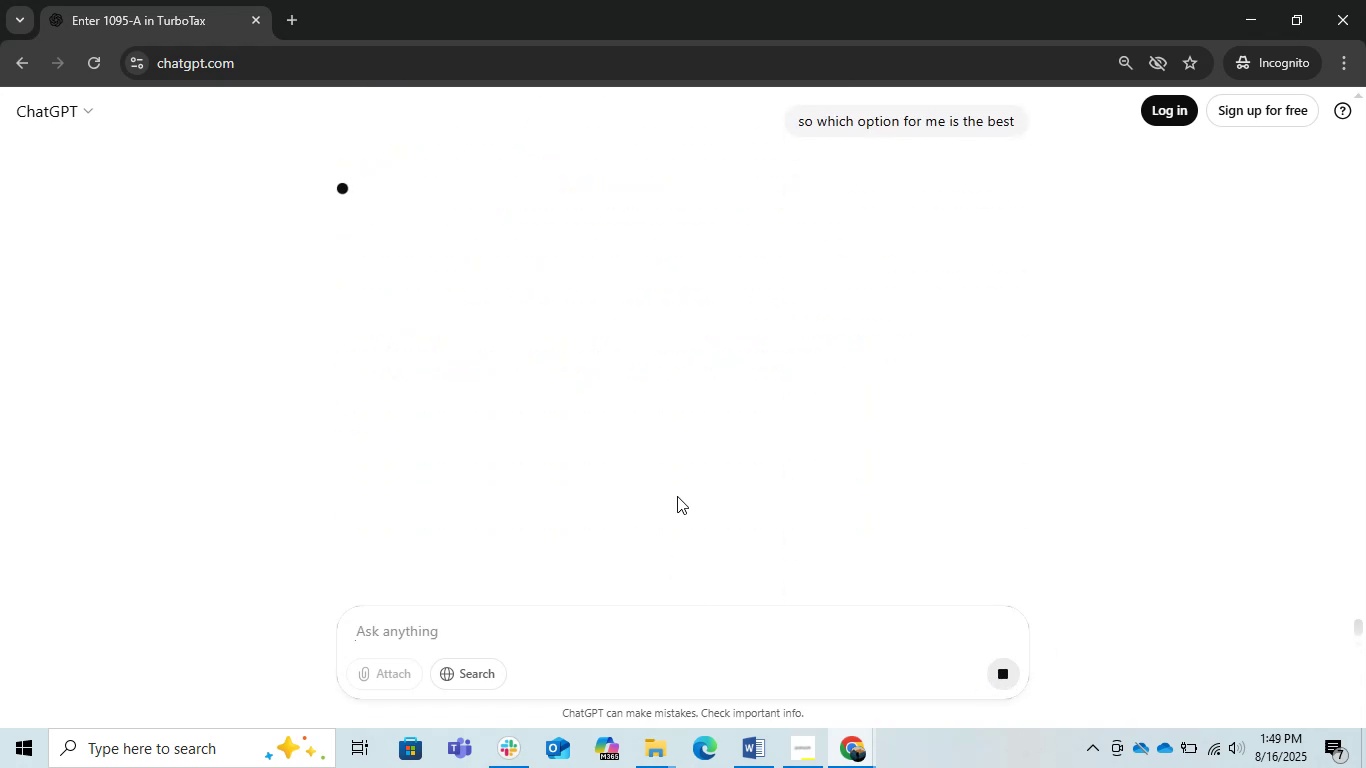 
scroll: coordinate [662, 491], scroll_direction: down, amount: 1.0
 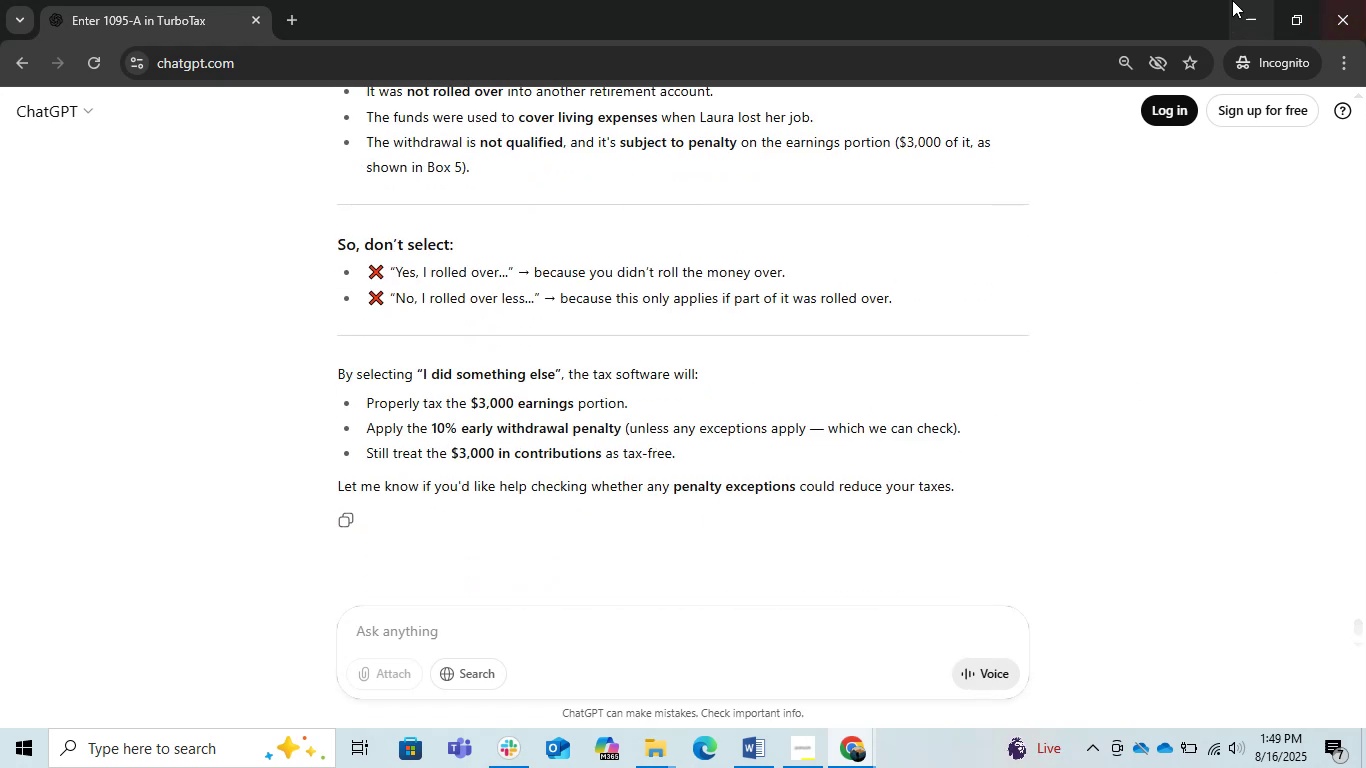 
wait(5.14)
 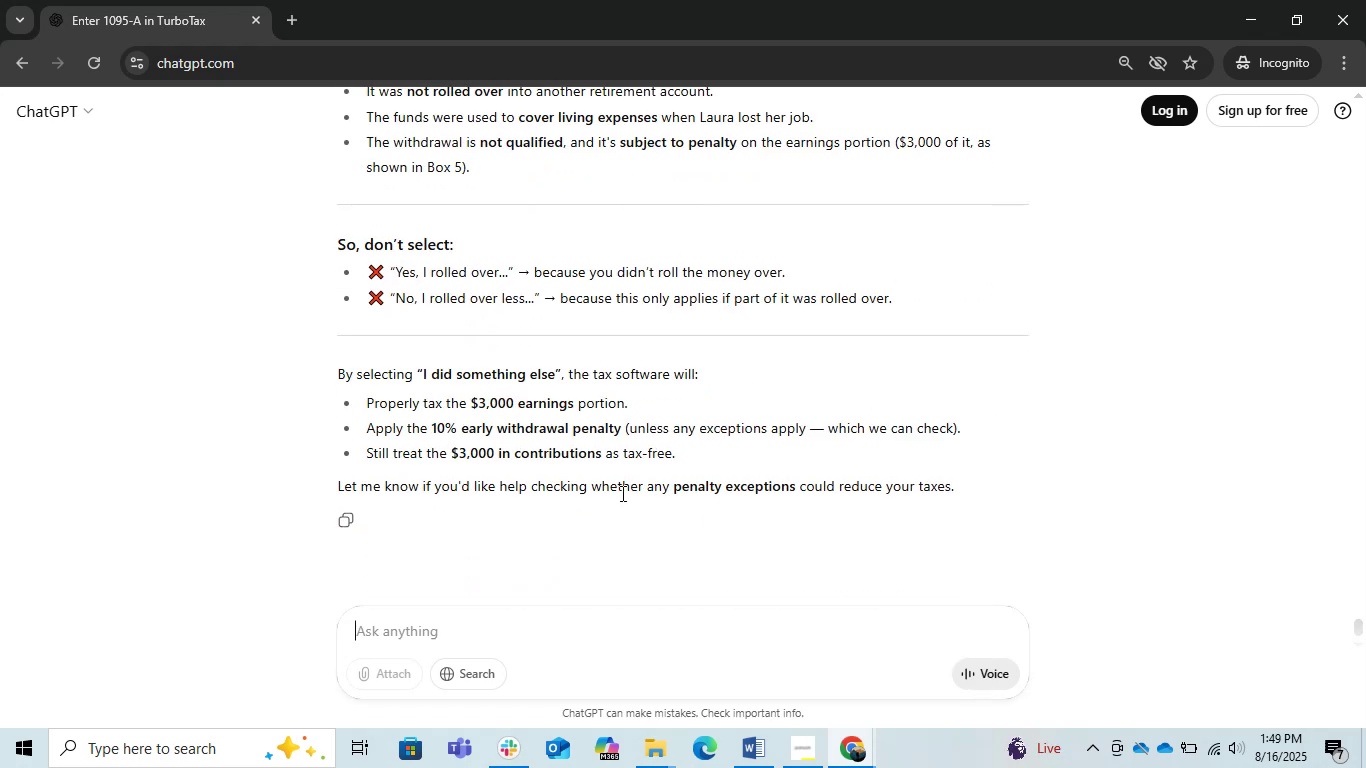 
left_click([1254, 4])
 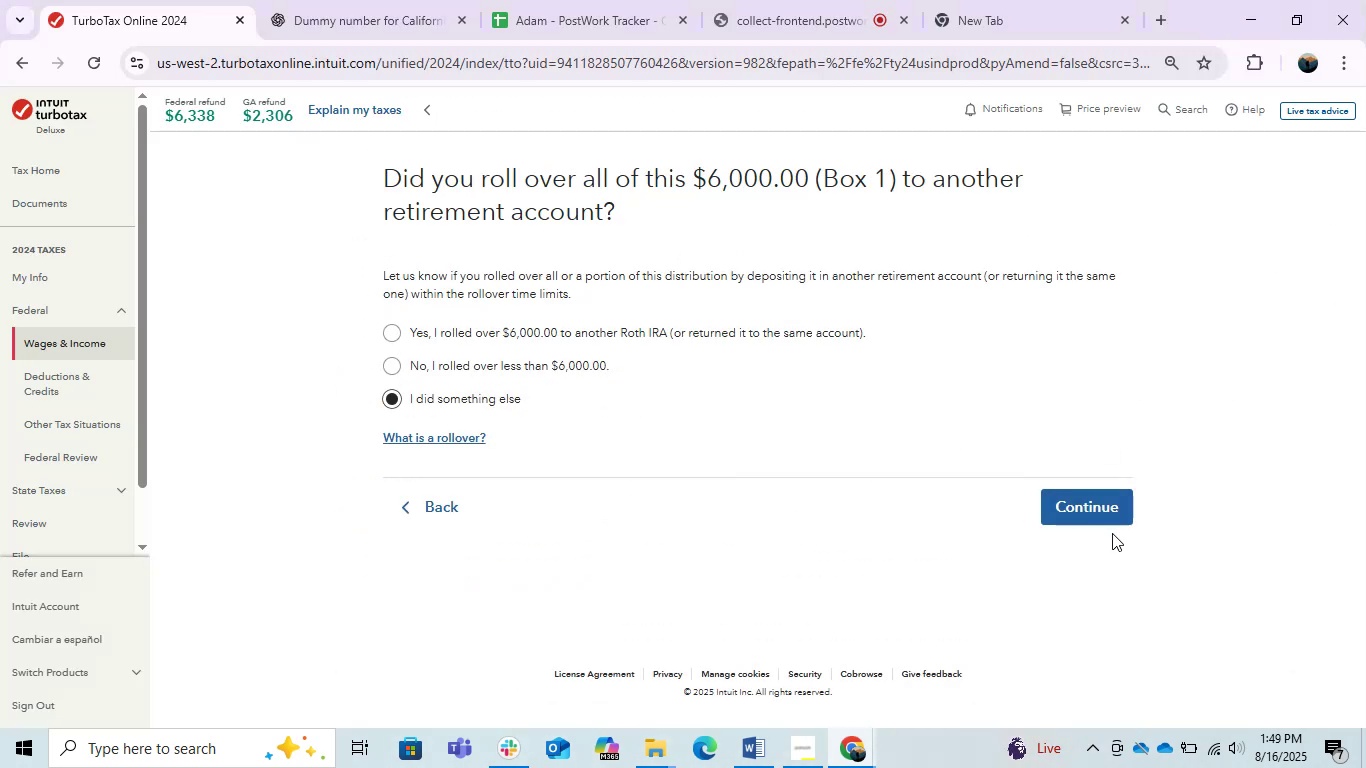 
double_click([1062, 515])
 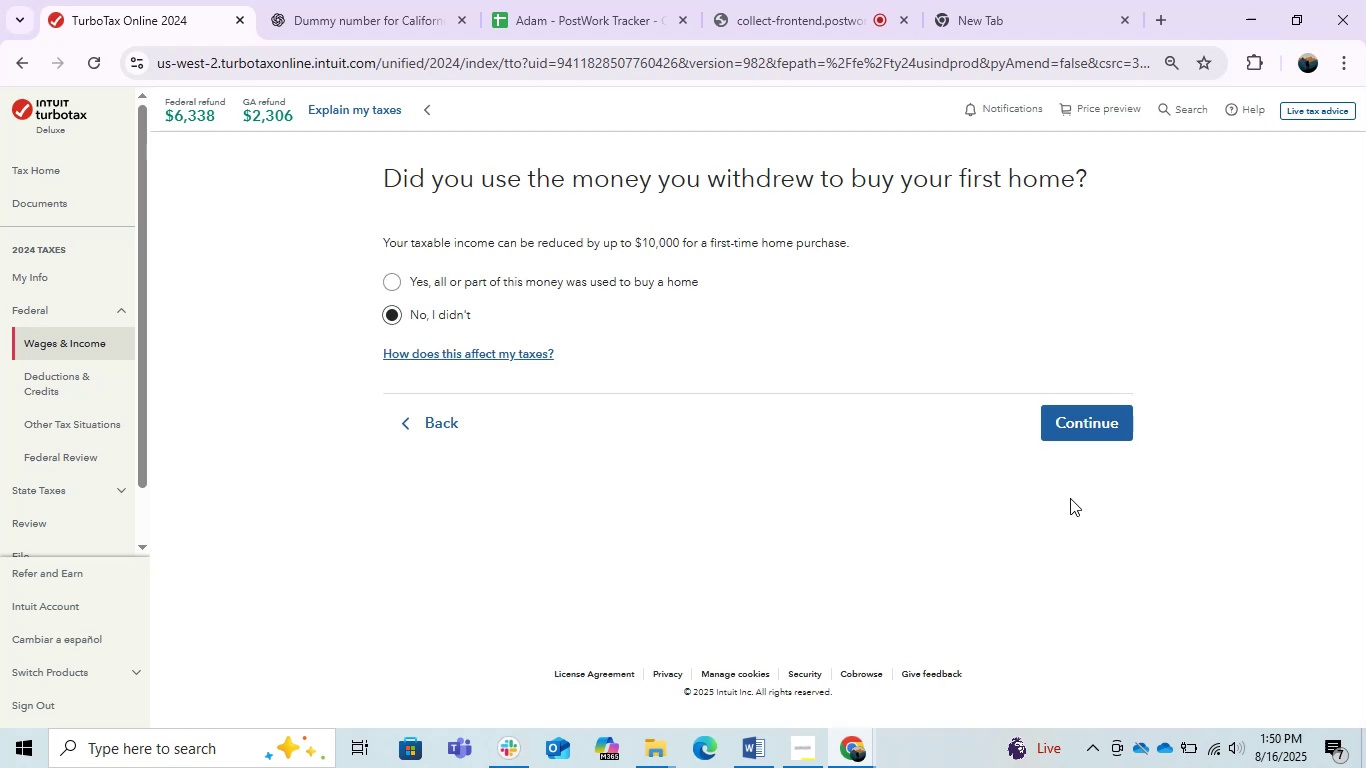 
left_click([1088, 425])
 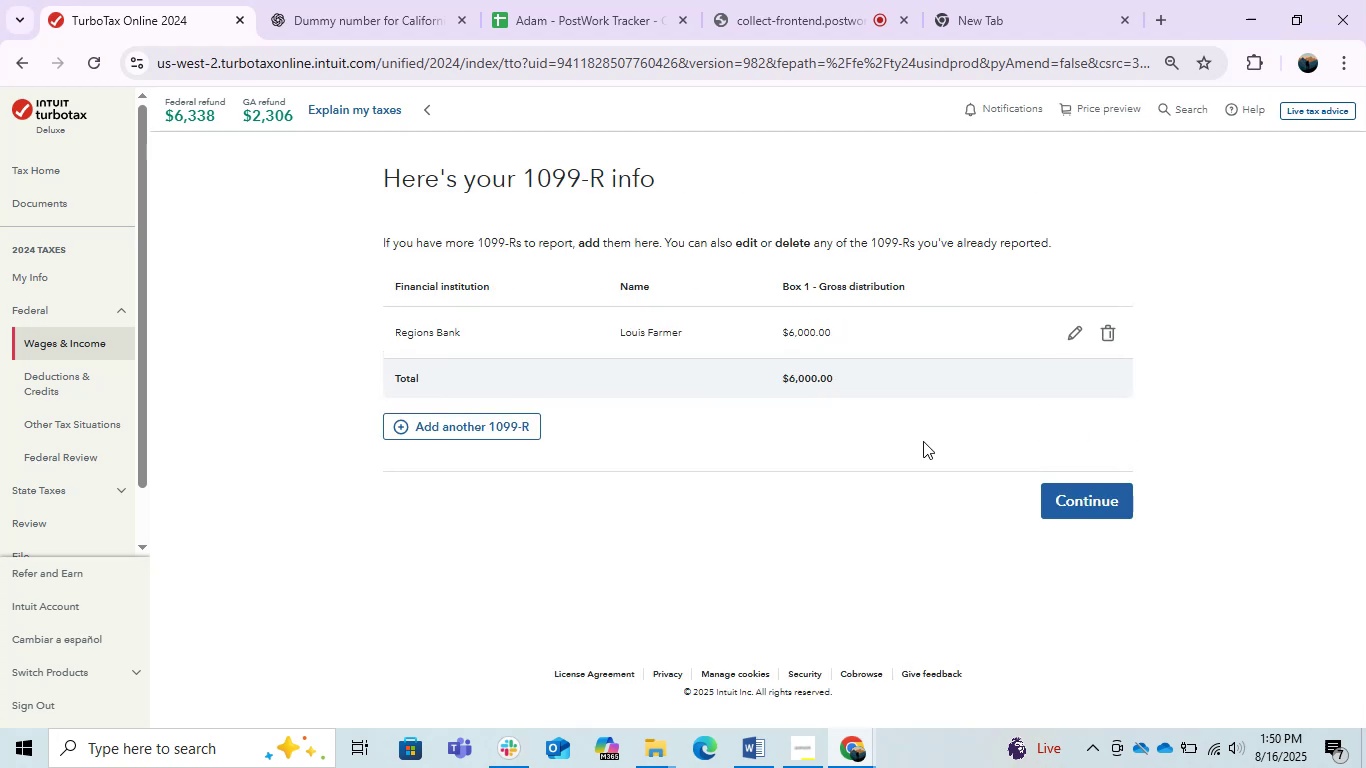 
left_click([1070, 505])
 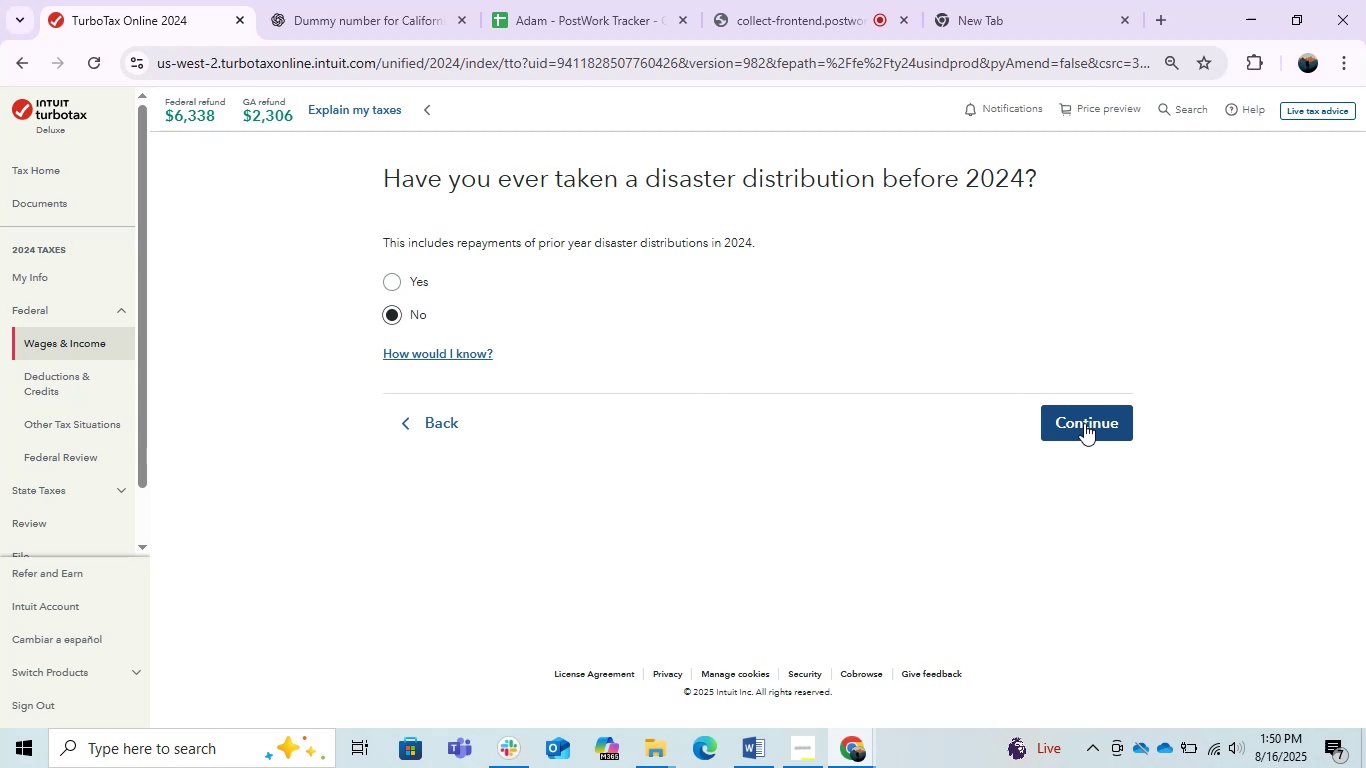 
wait(44.44)
 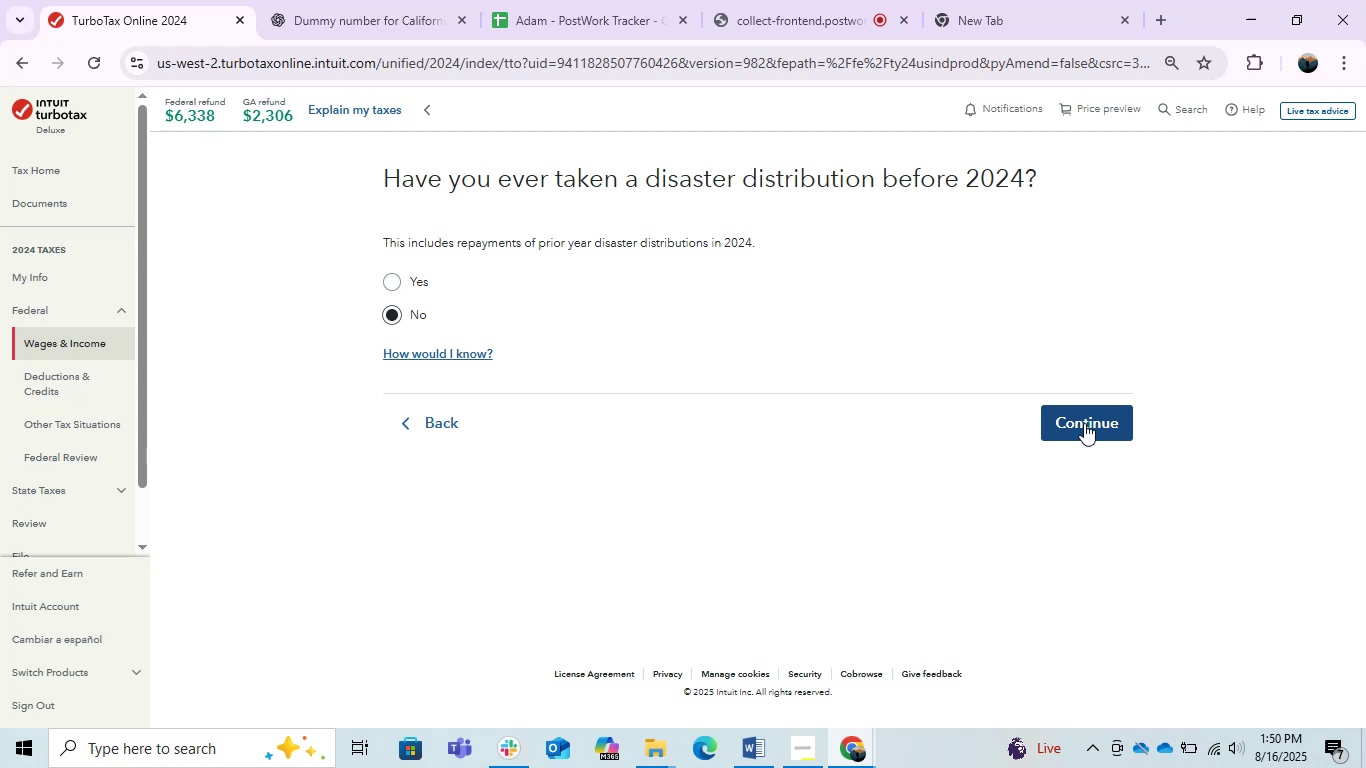 
left_click([1084, 423])
 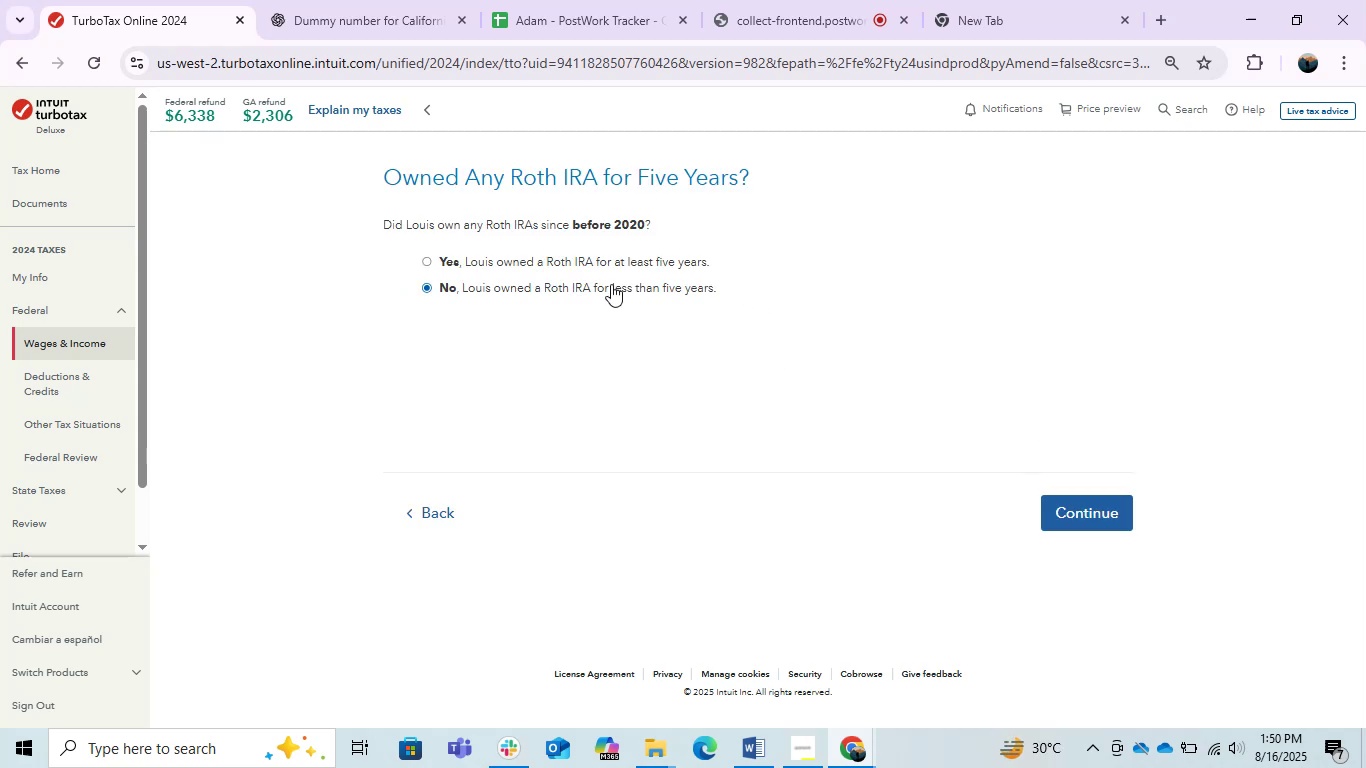 
wait(11.39)
 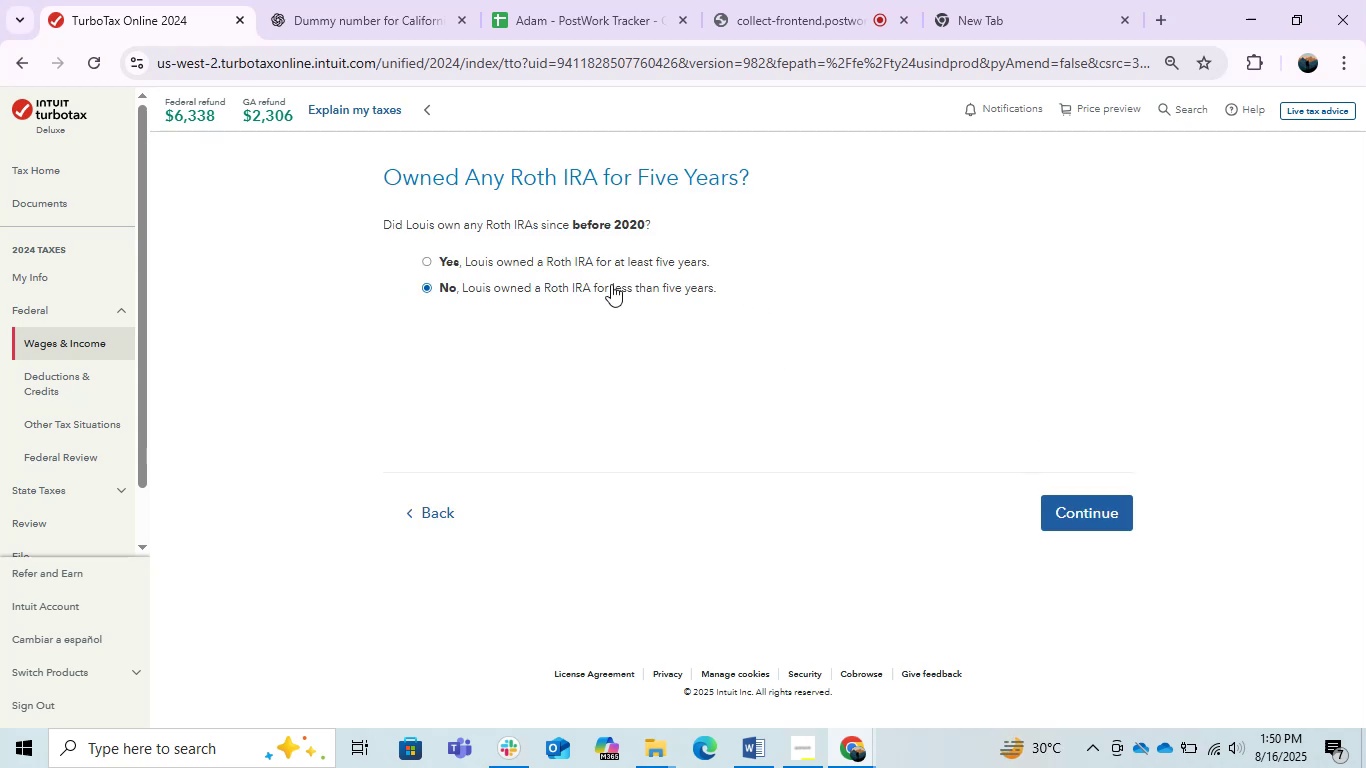 
key(PrintScreen)
 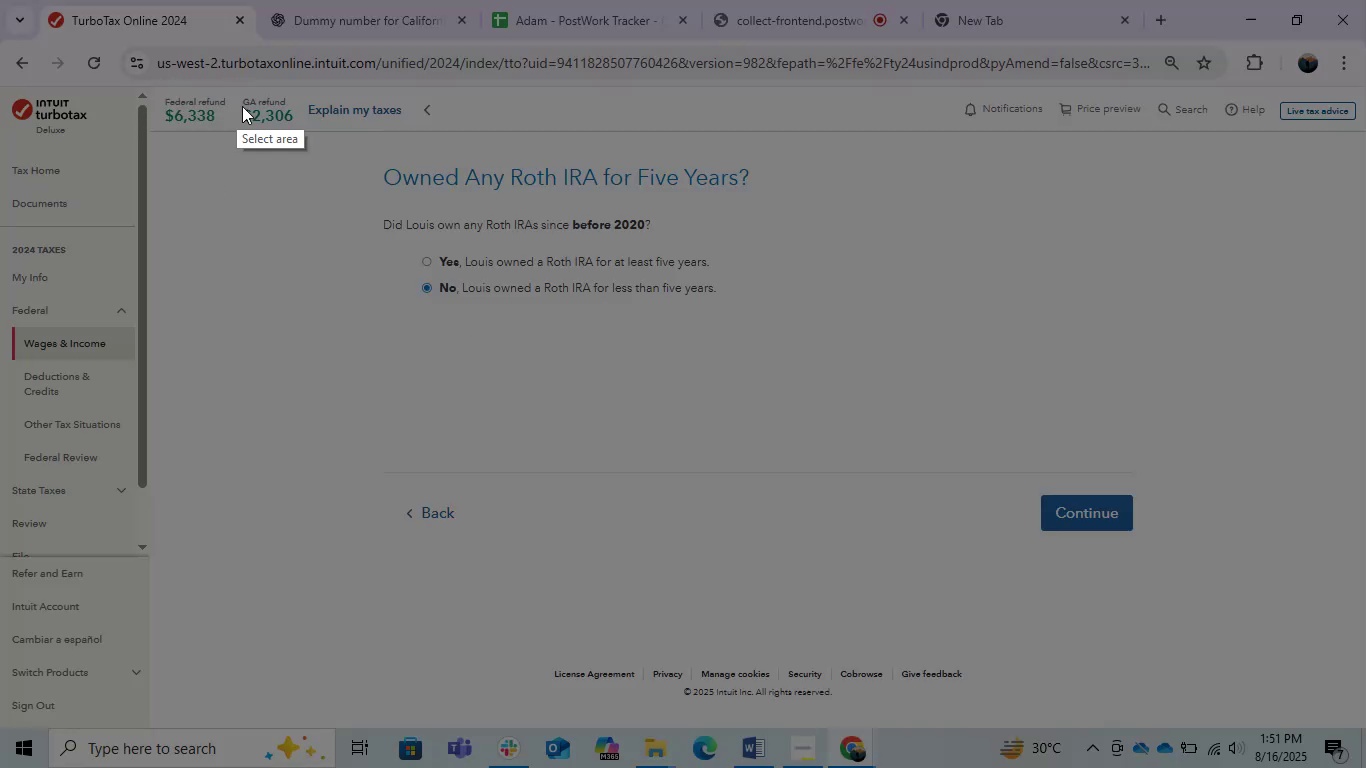 
left_click_drag(start_coordinate=[304, 130], to_coordinate=[867, 397])
 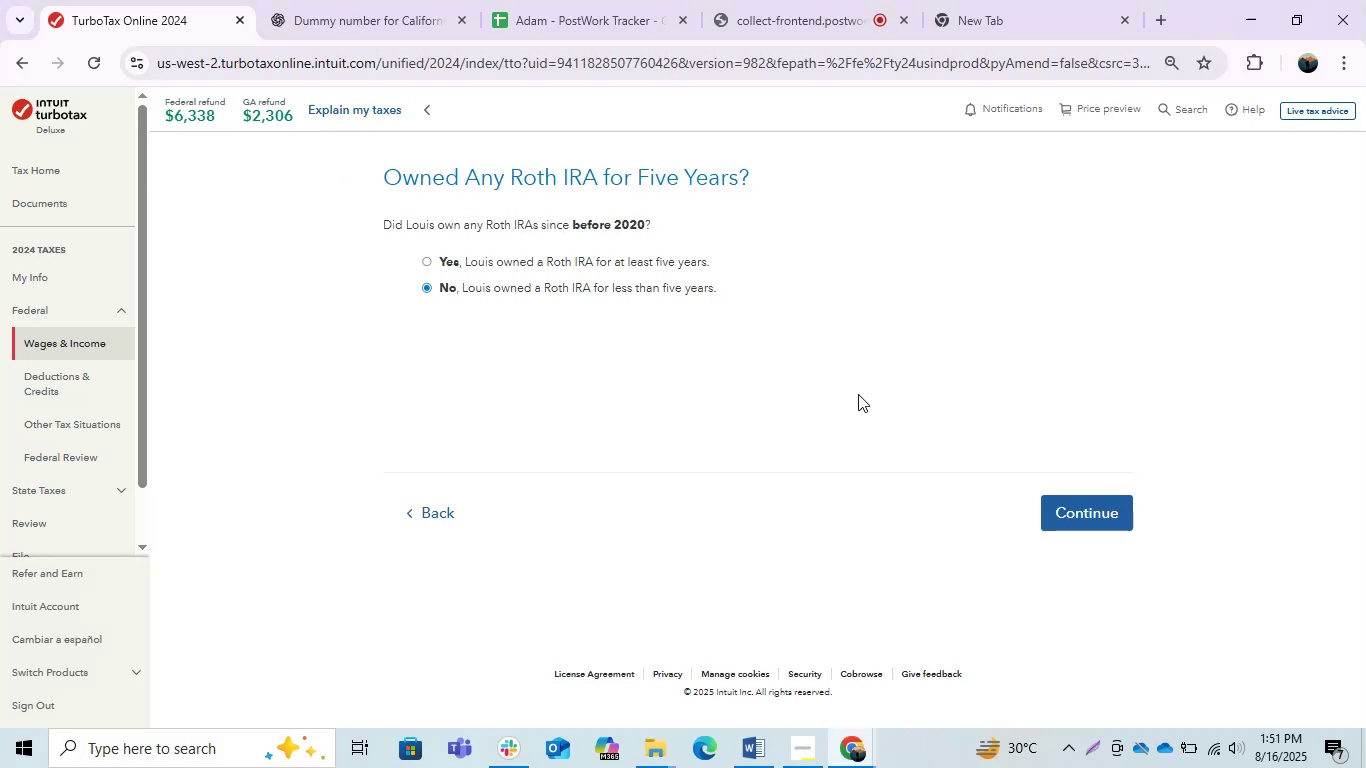 
key(Control+C)
 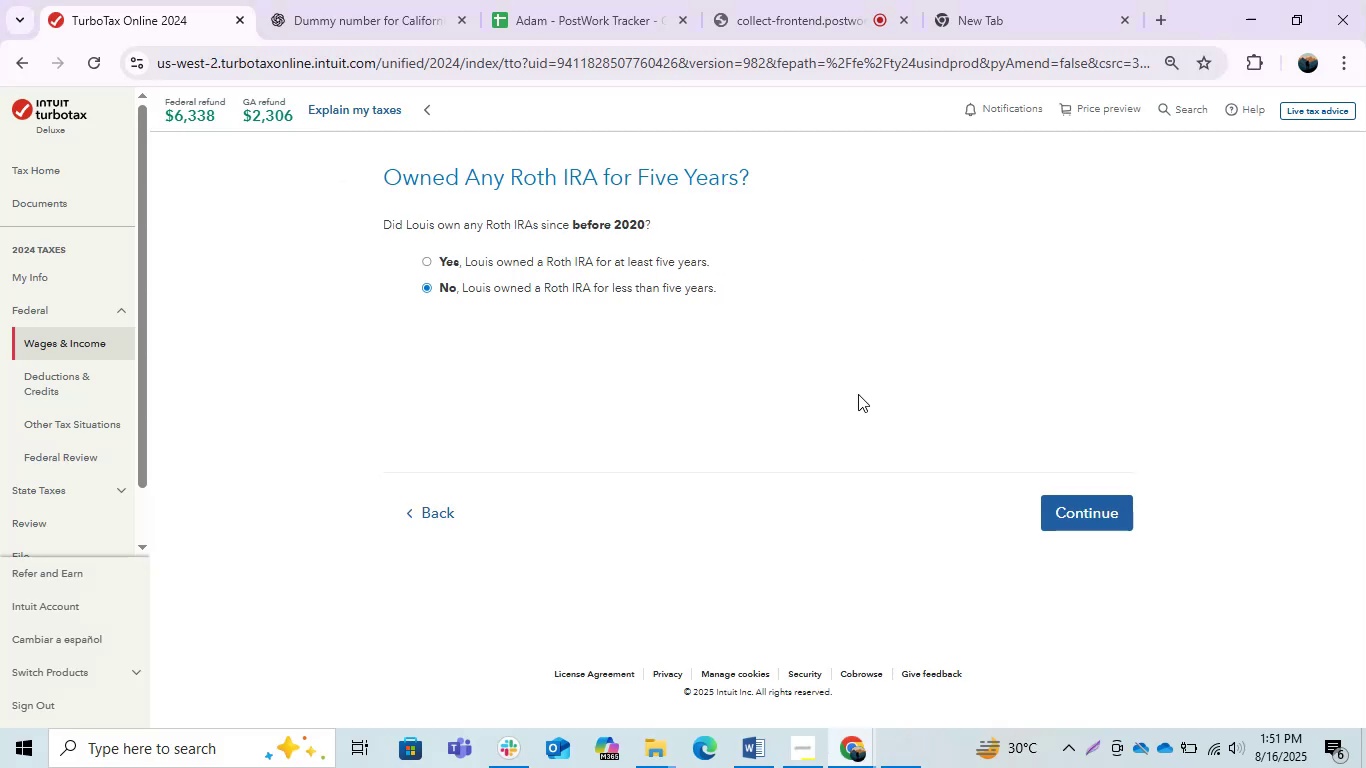 
key(Alt+AltLeft)
 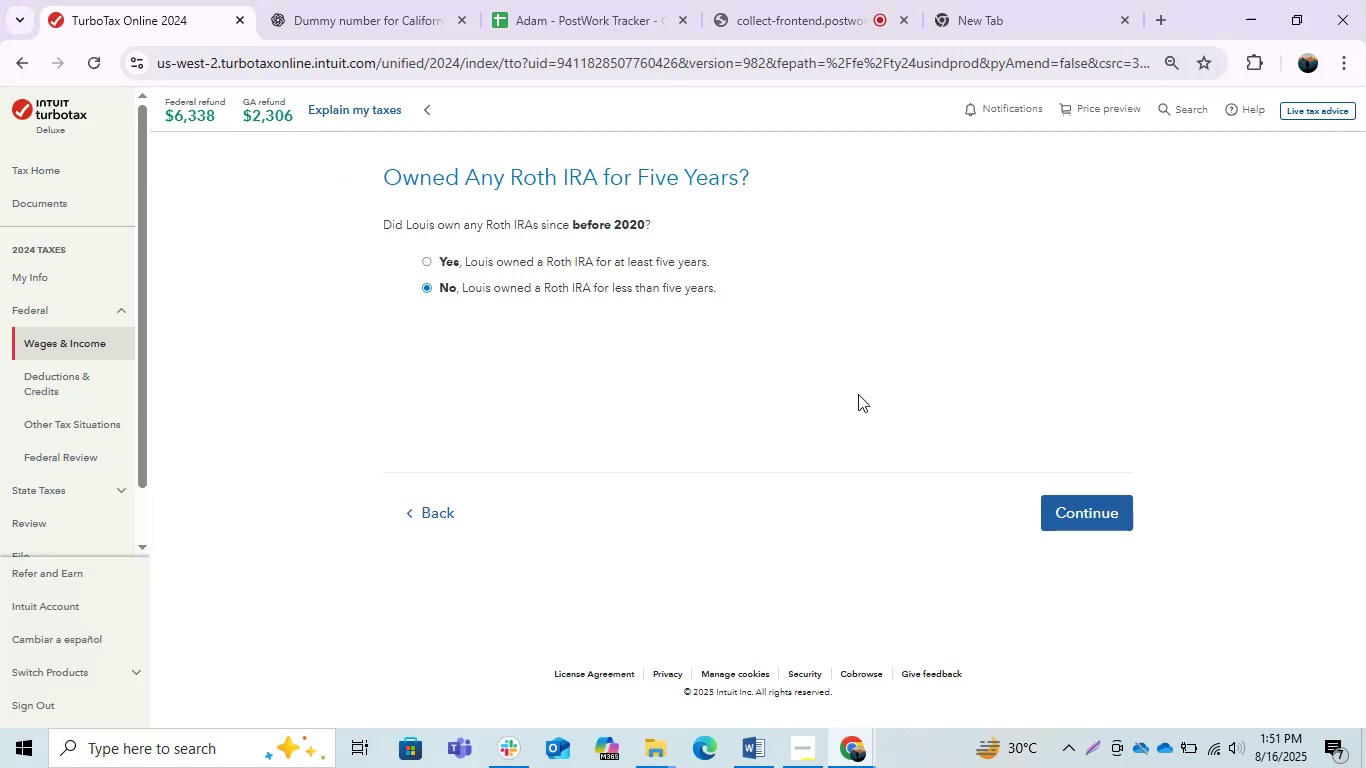 
key(Alt+Tab)
 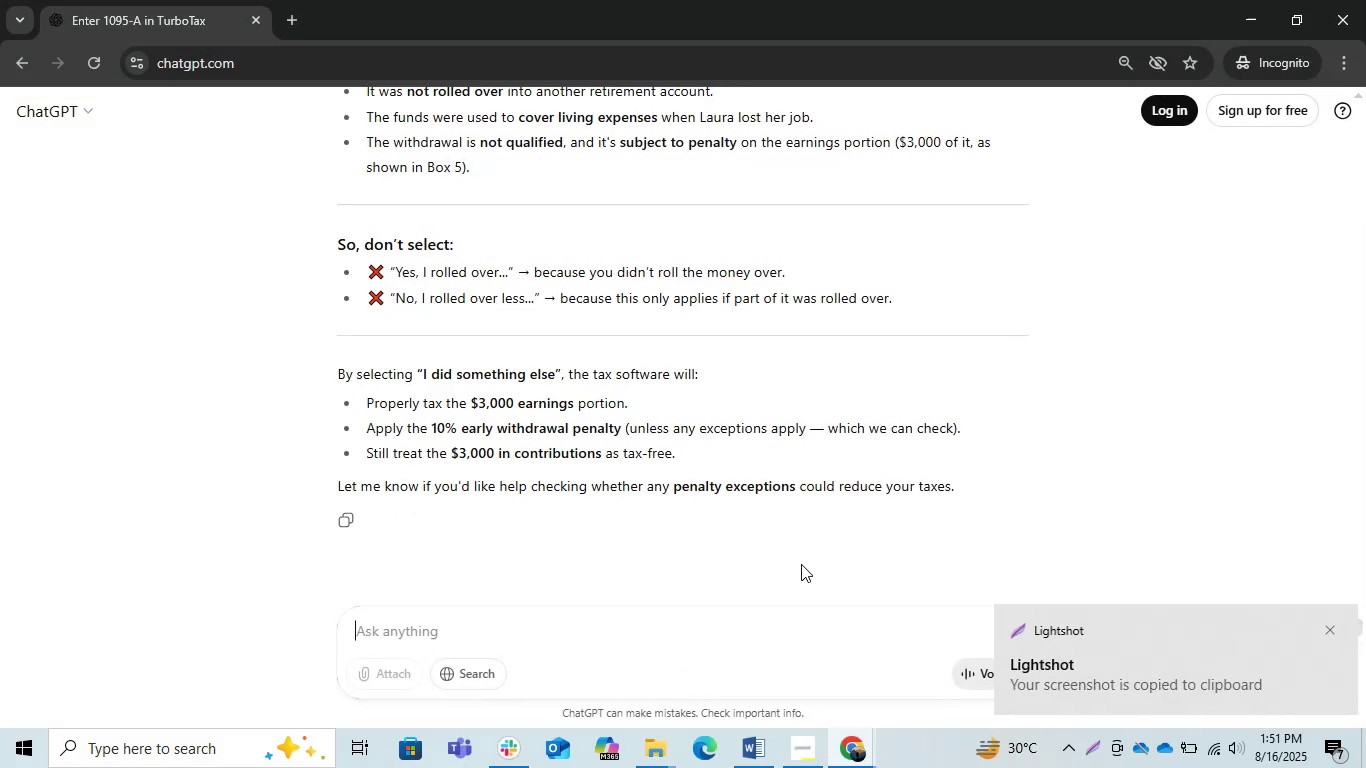 
key(Control+ControlLeft)
 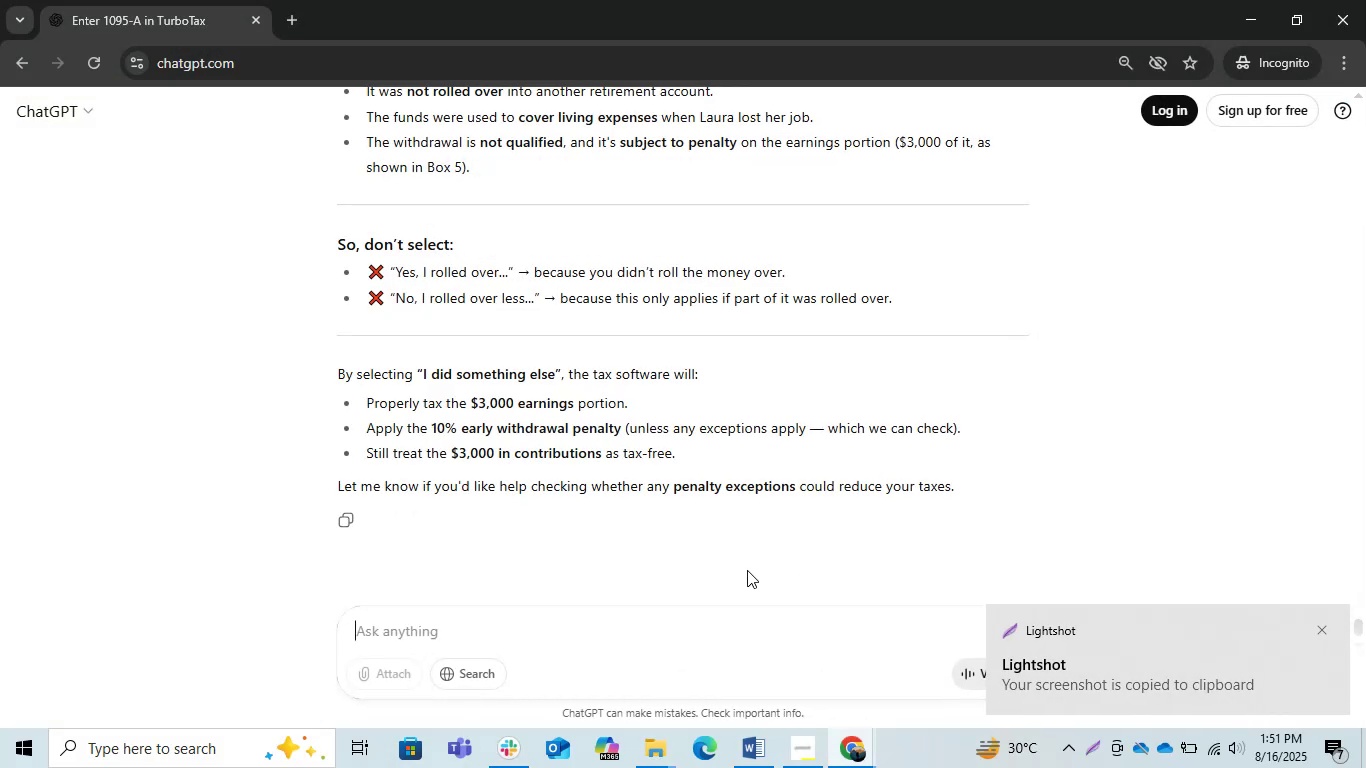 
key(Control+V)
 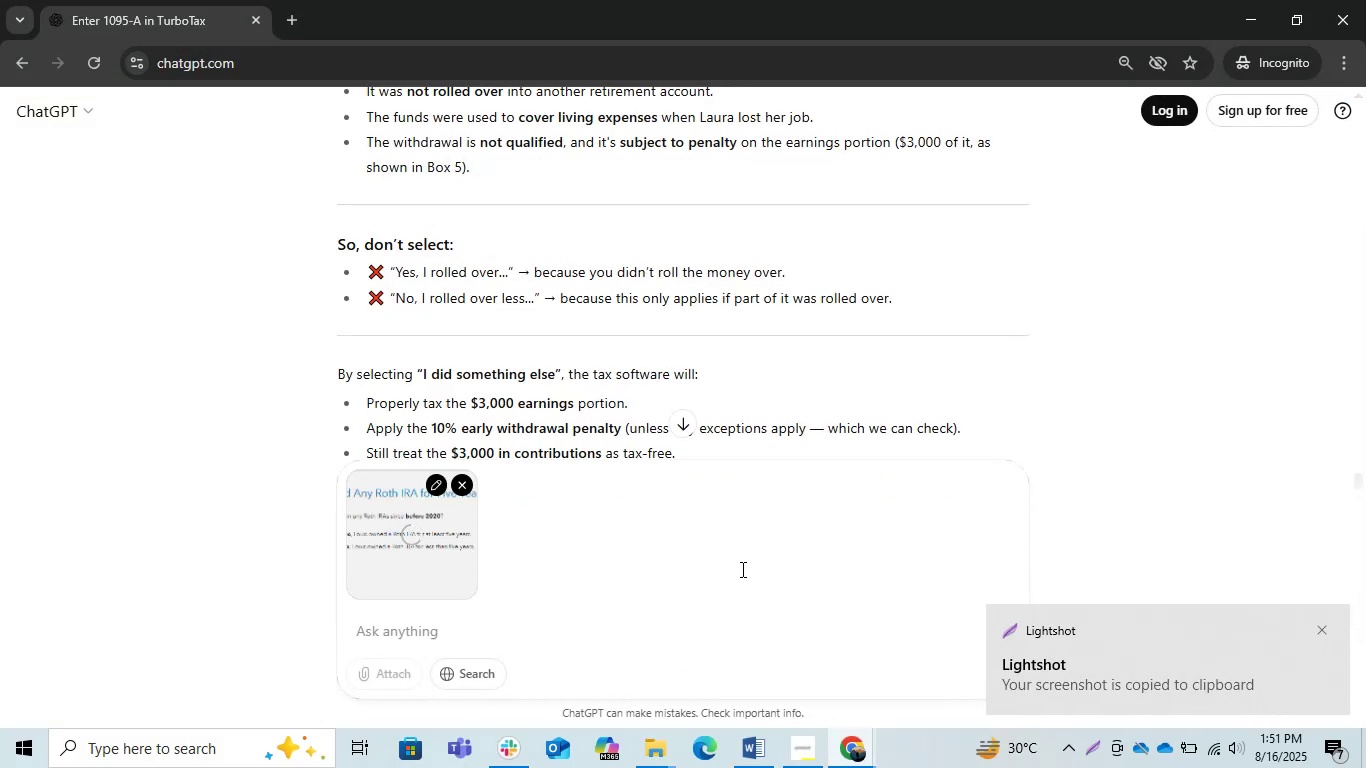 
type(whic option is perg)
key(Backspace)
type(fect)
 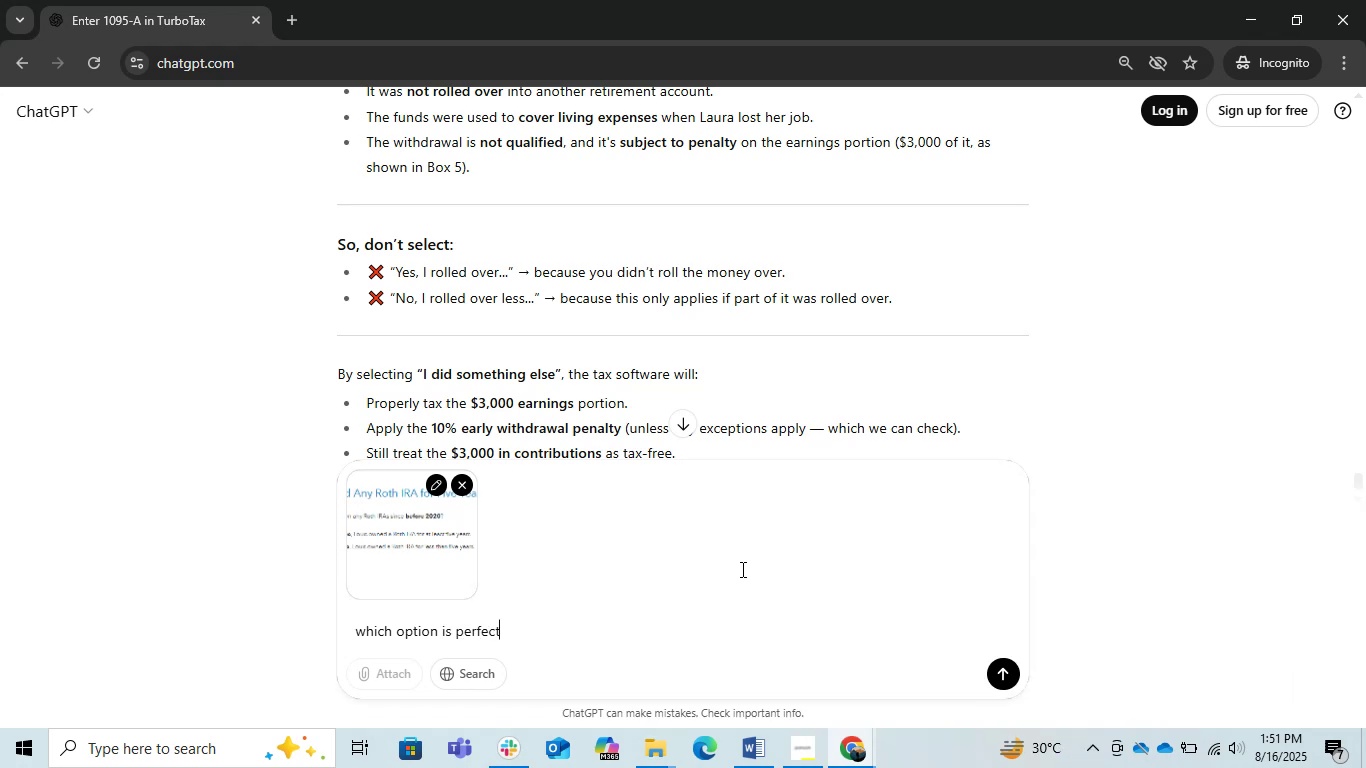 
key(Enter)
 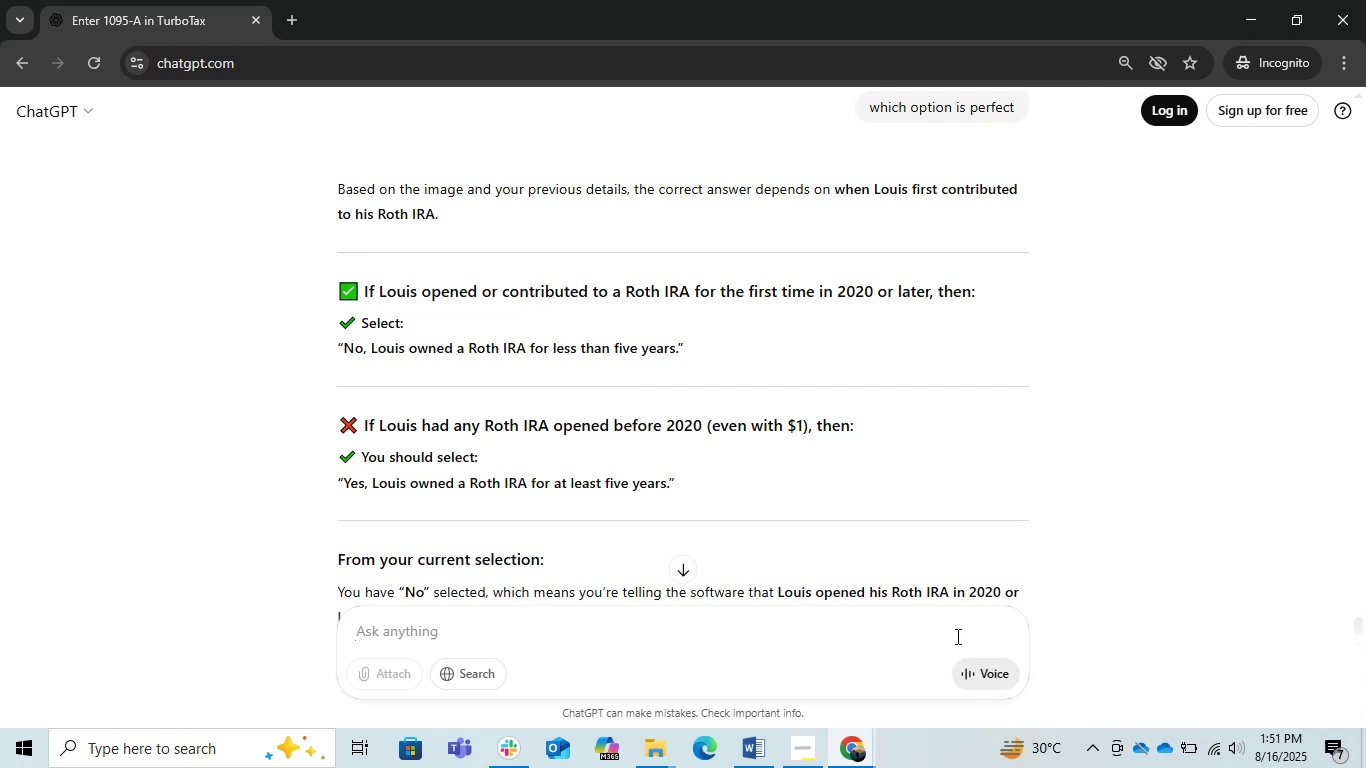 
wait(15.5)
 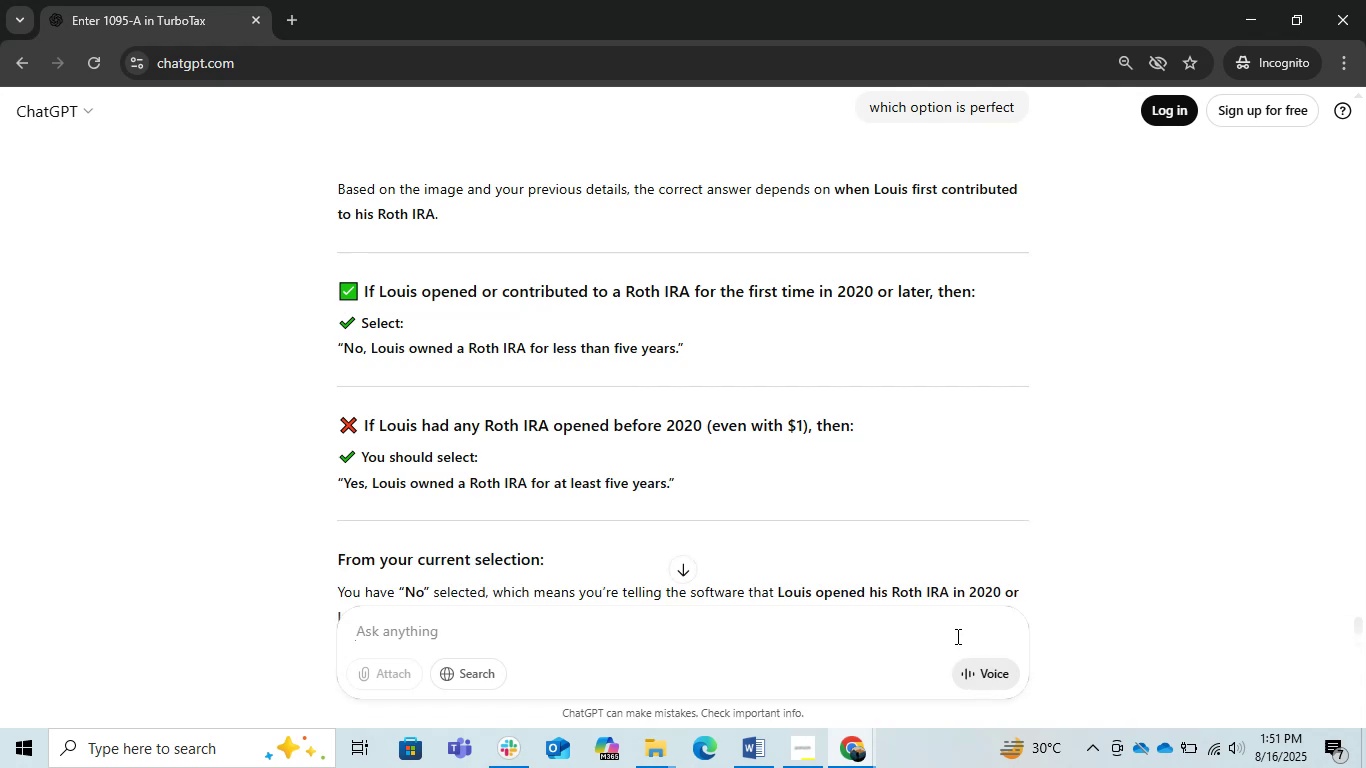 
scroll: coordinate [1178, 446], scroll_direction: down, amount: 2.0
 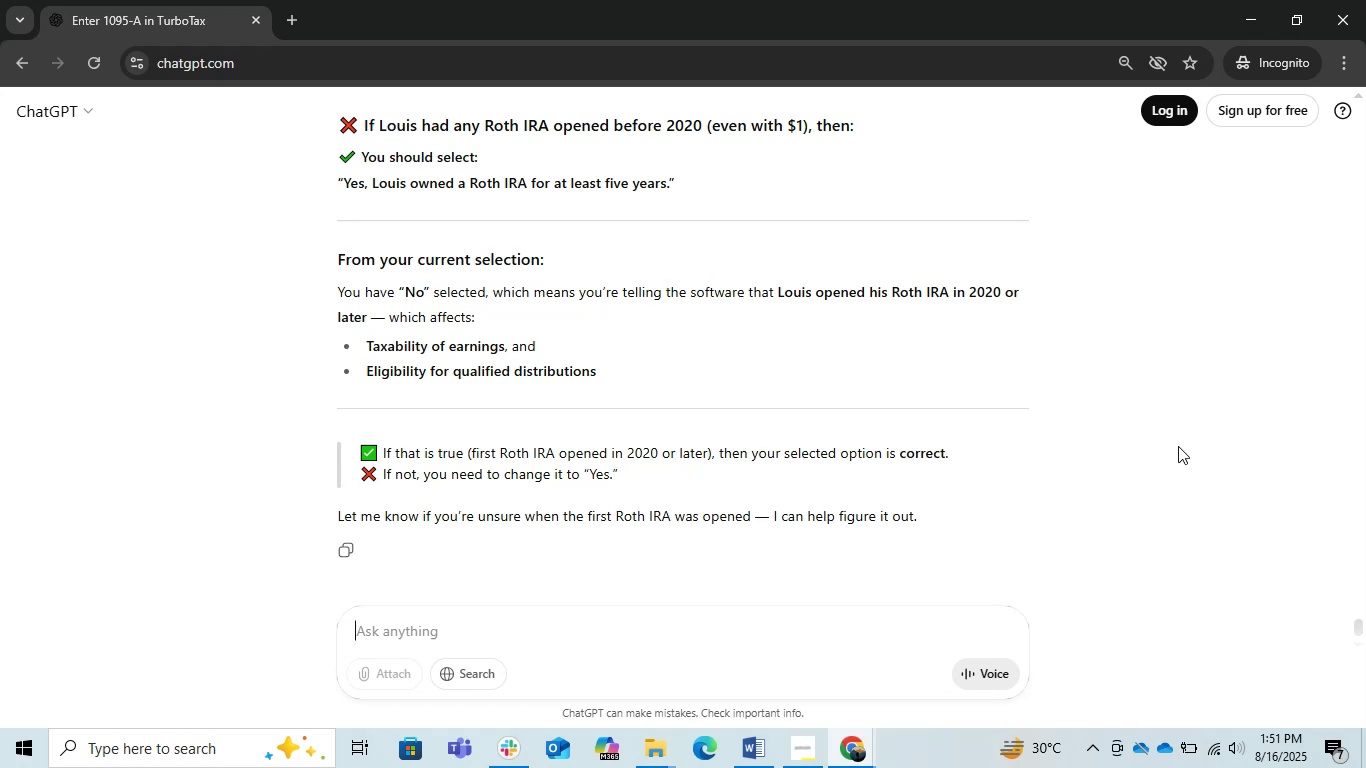 
wait(15.83)
 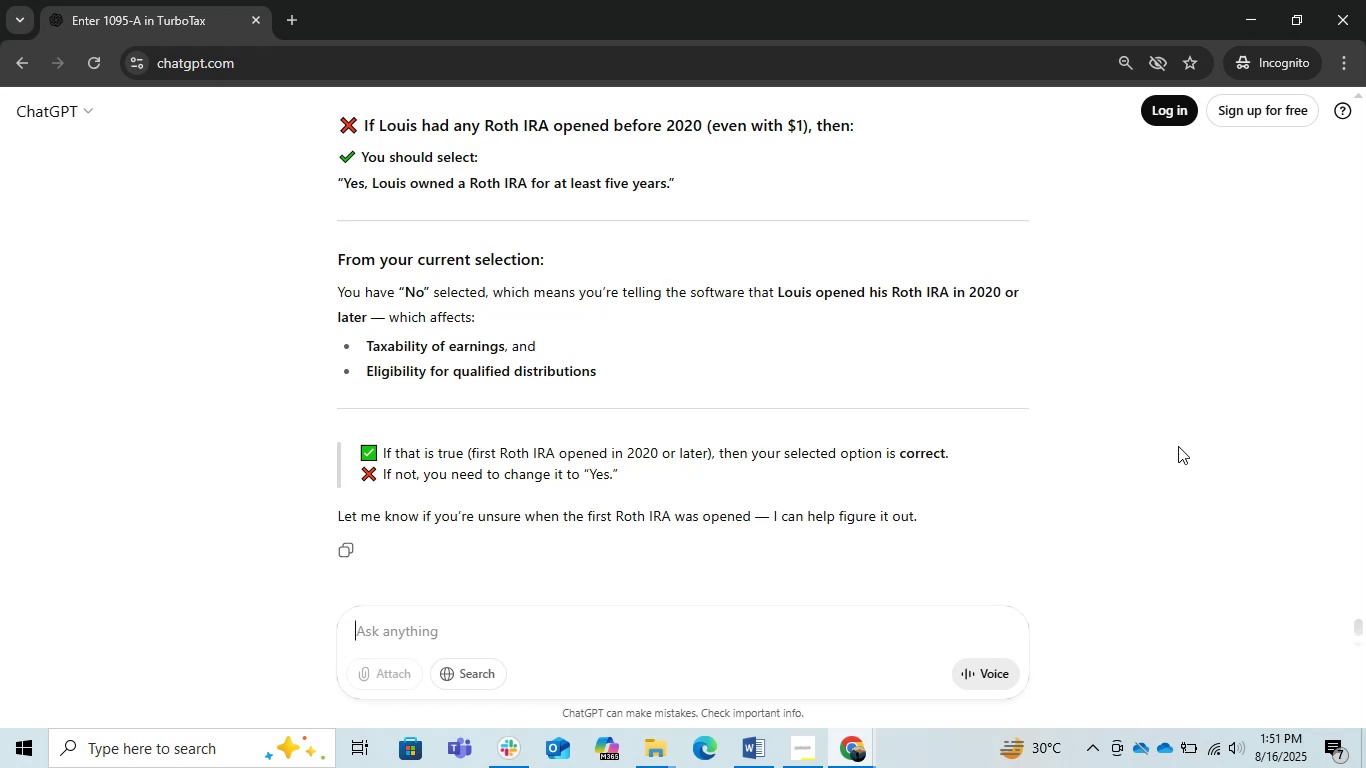 
scroll: coordinate [1178, 446], scroll_direction: up, amount: 1.0
 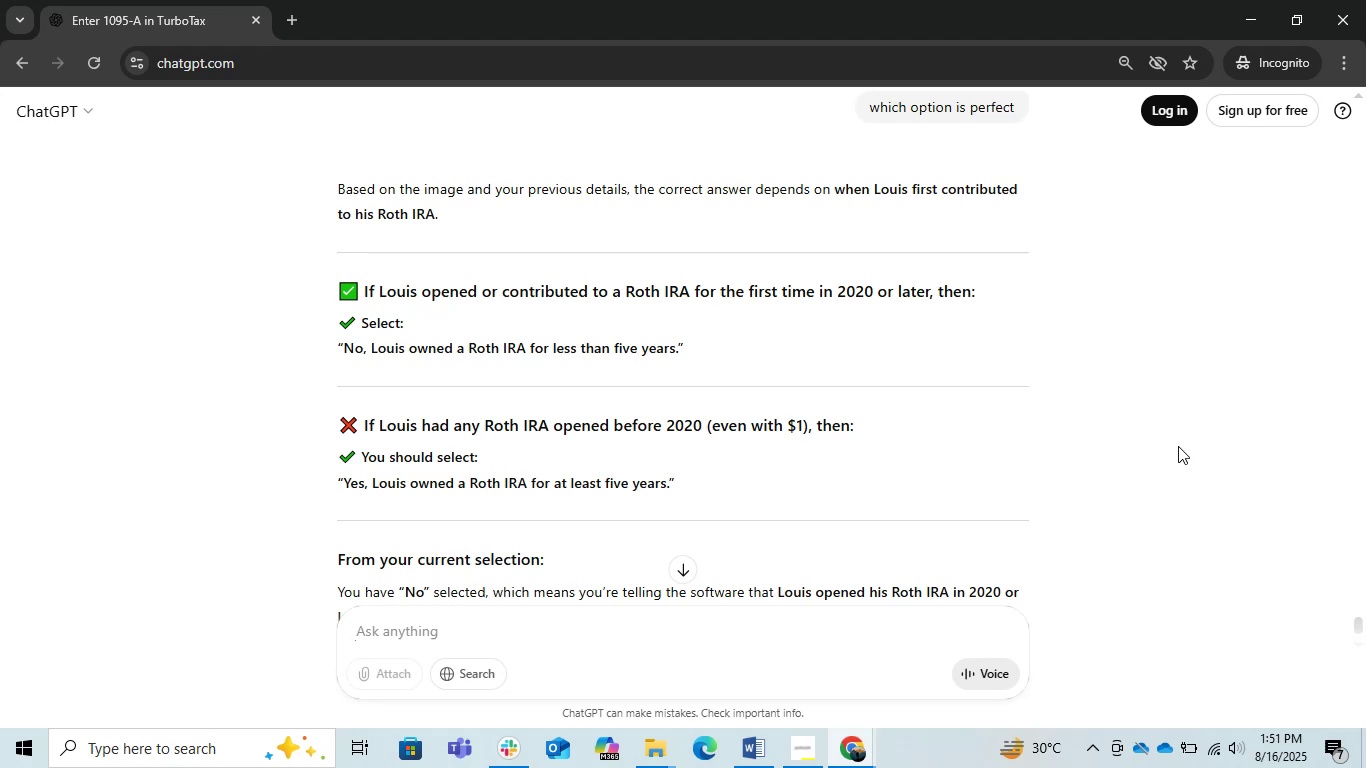 
type(from where i needs to get benefits)
 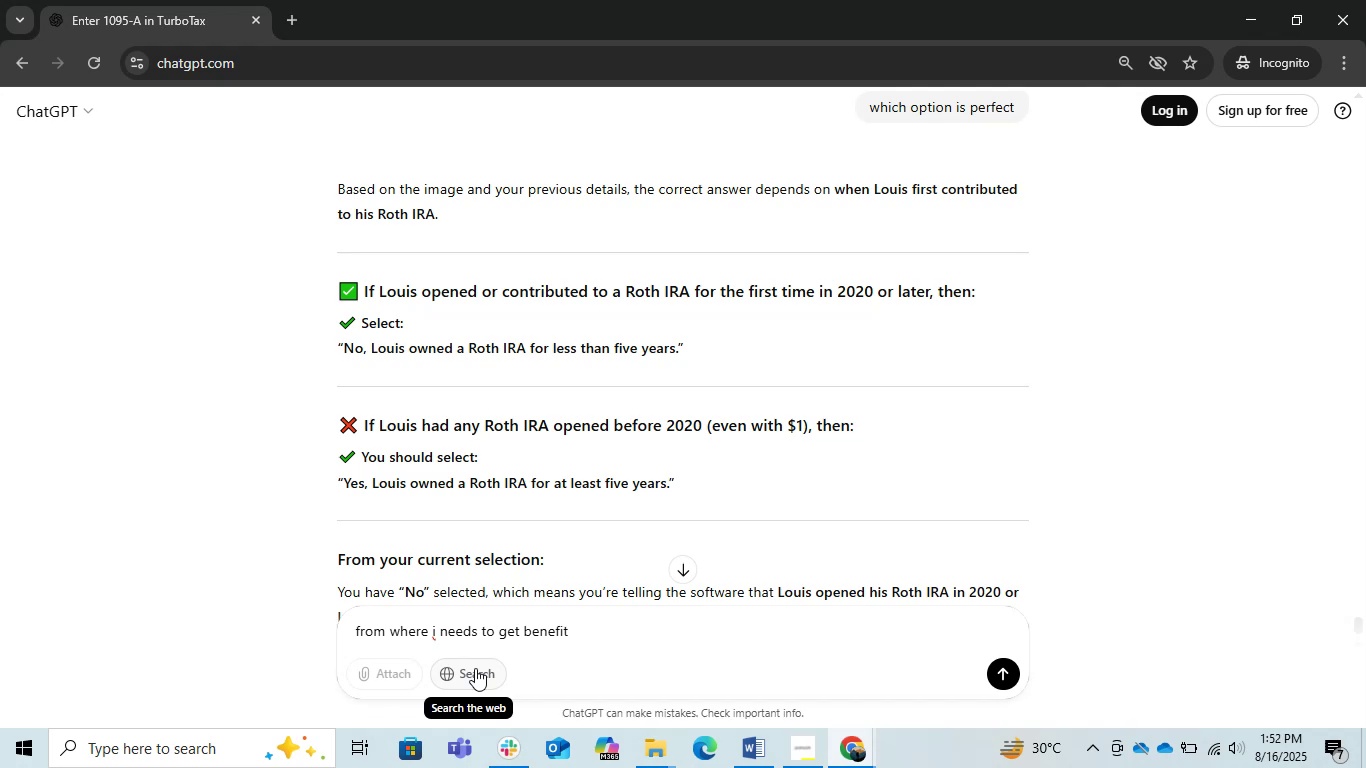 
key(Enter)
 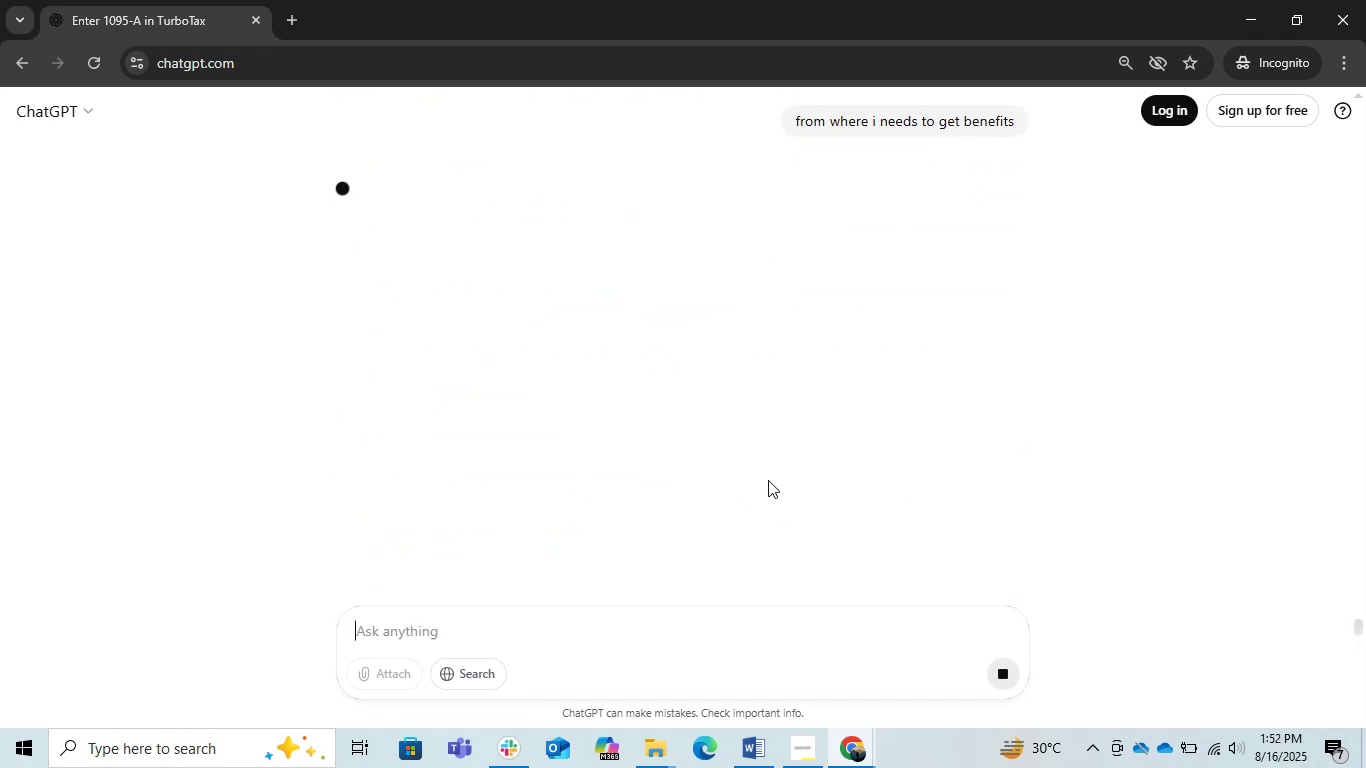 
wait(7.46)
 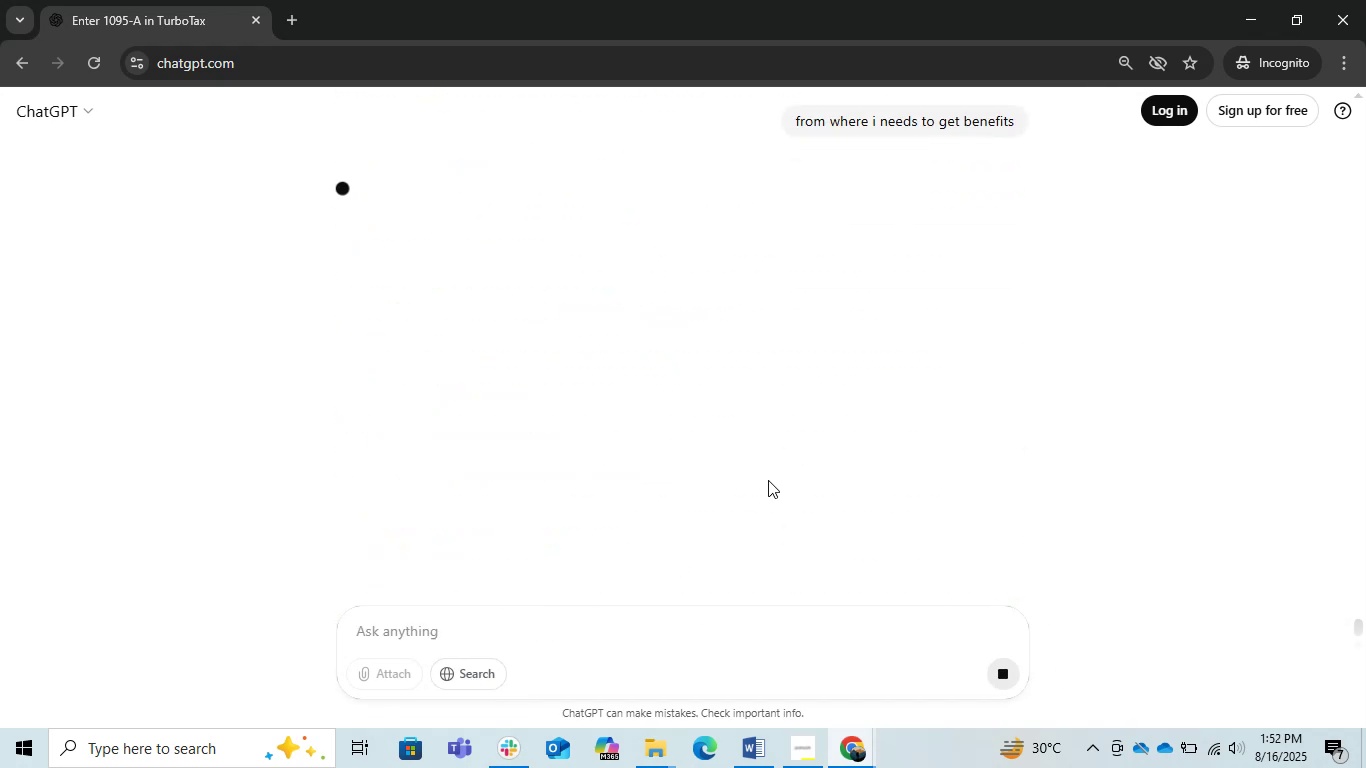 
scroll: coordinate [995, 479], scroll_direction: down, amount: 4.0
 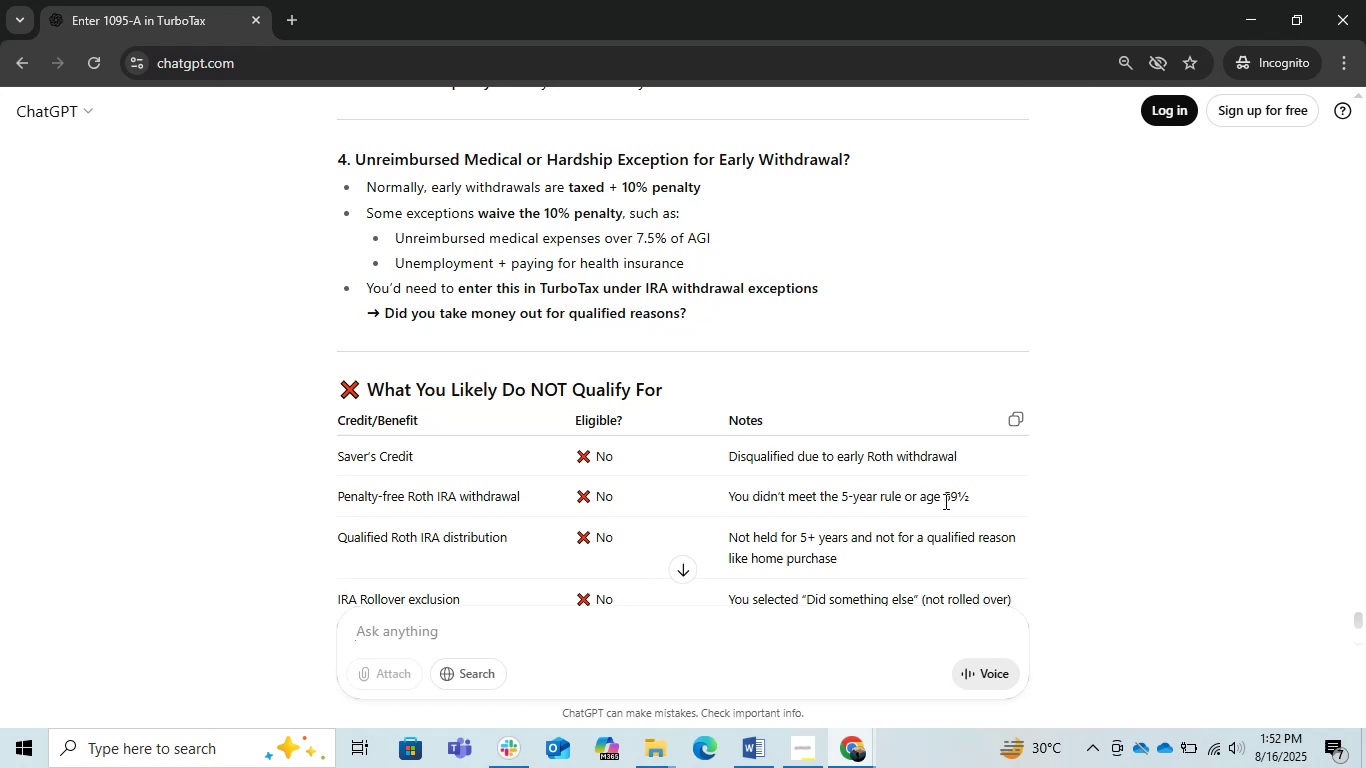 
wait(28.97)
 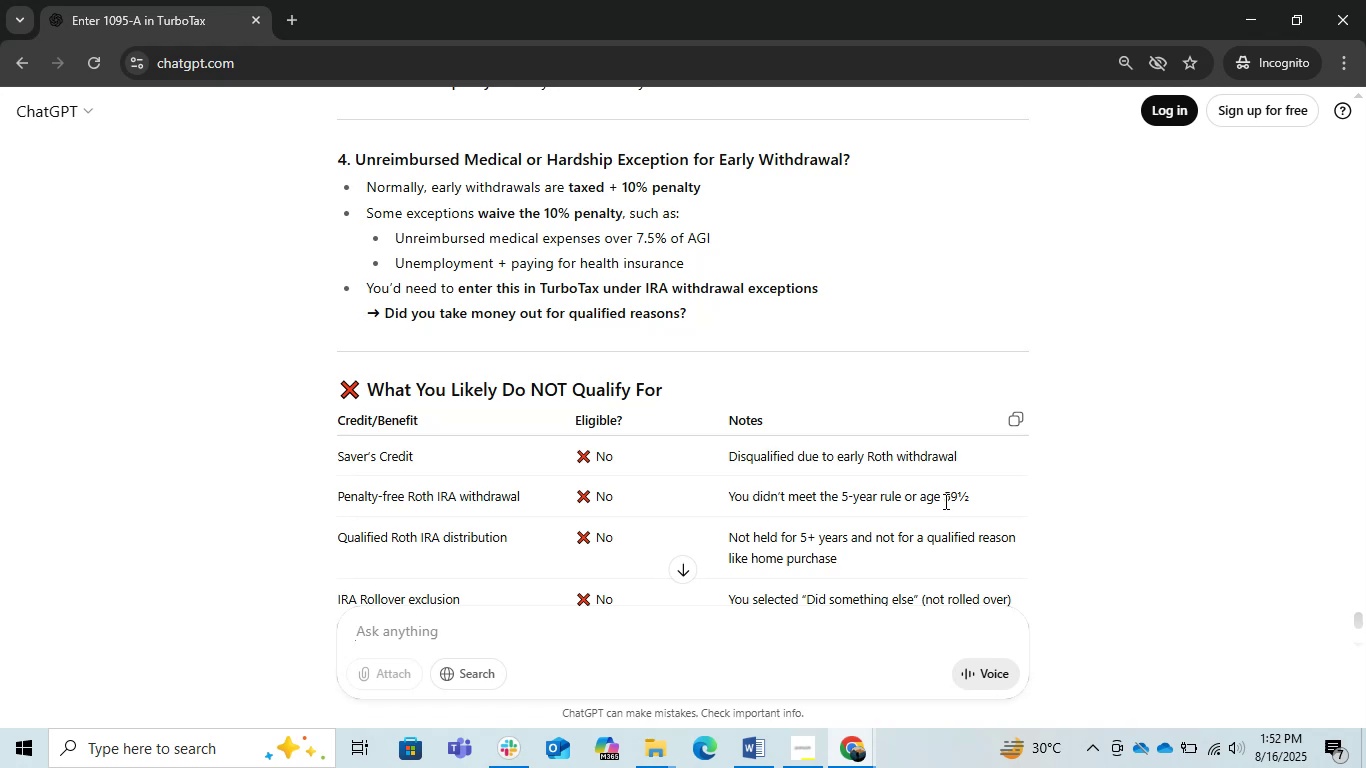 
scroll: coordinate [571, 458], scroll_direction: down, amount: 2.0
 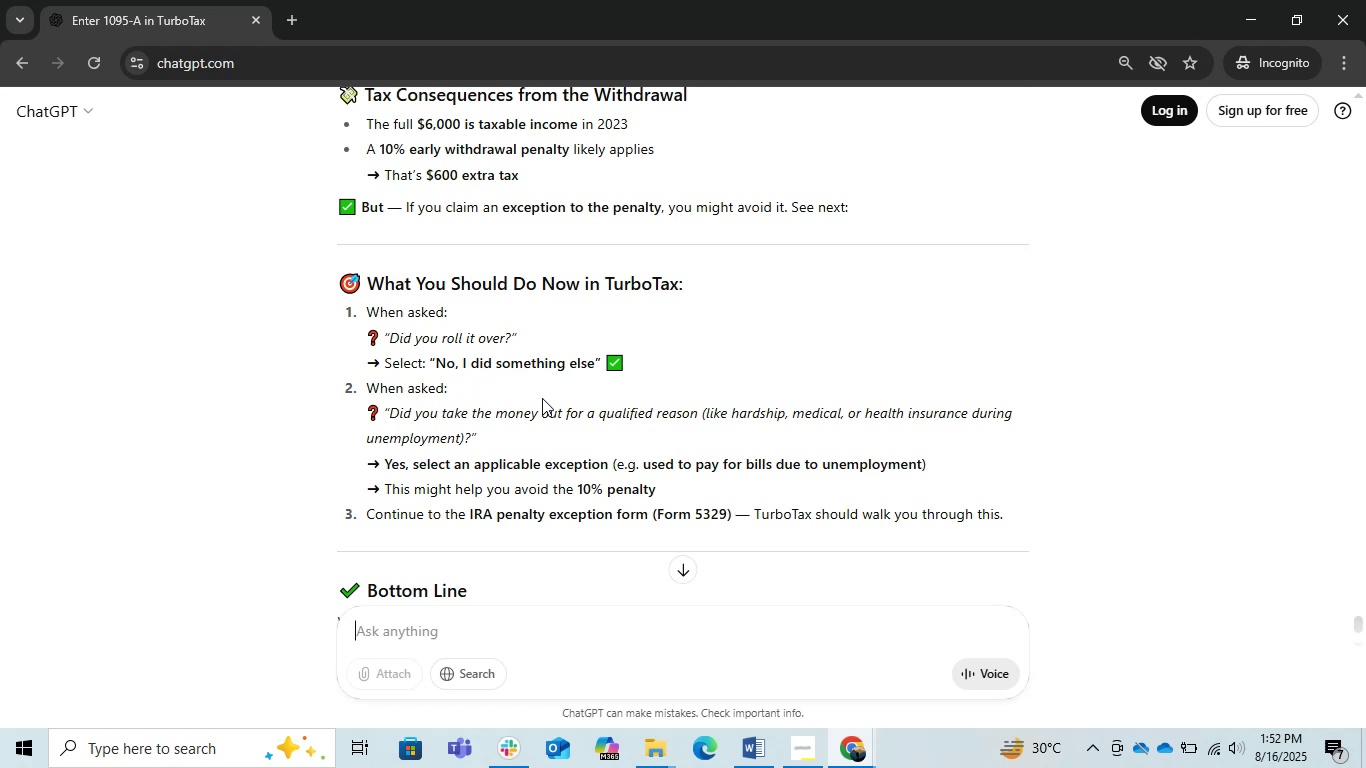 
scroll: coordinate [541, 398], scroll_direction: up, amount: 4.0
 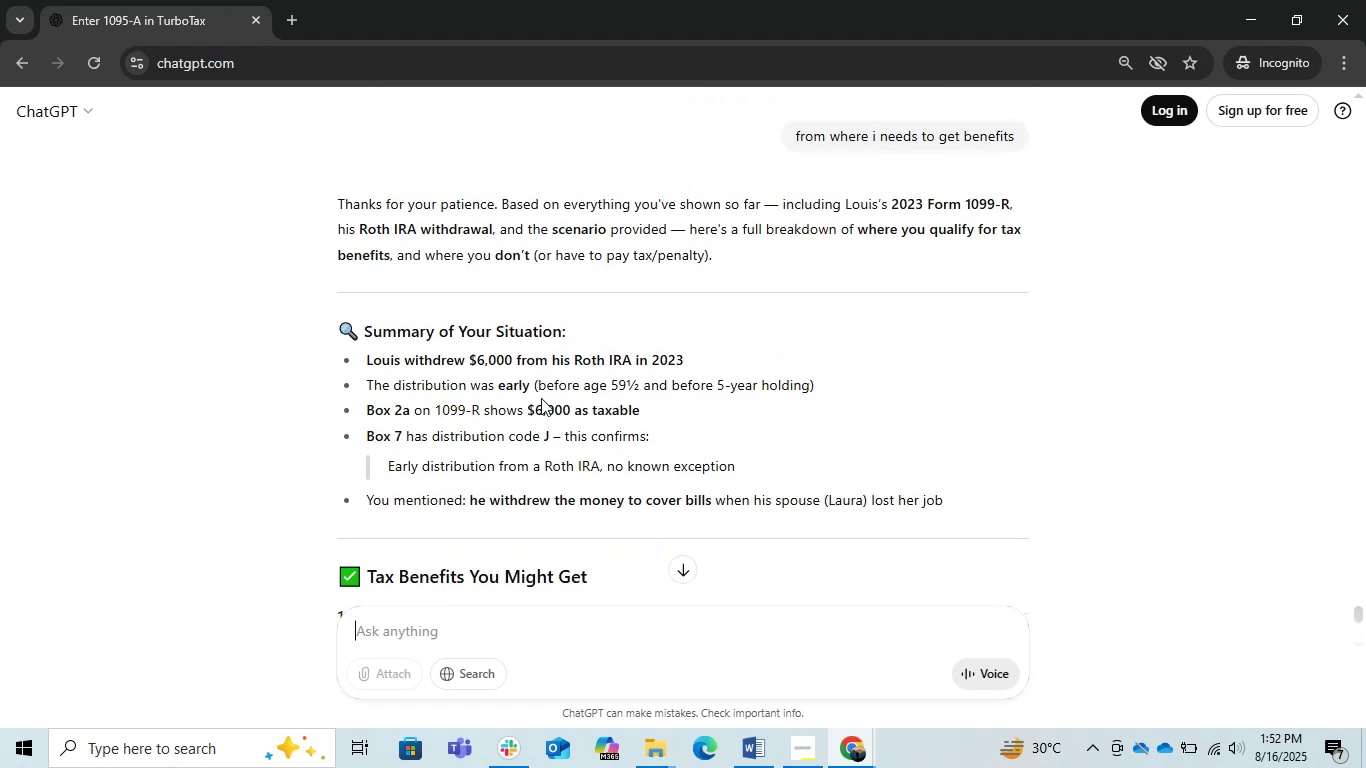 
scroll: coordinate [541, 398], scroll_direction: down, amount: 1.0
 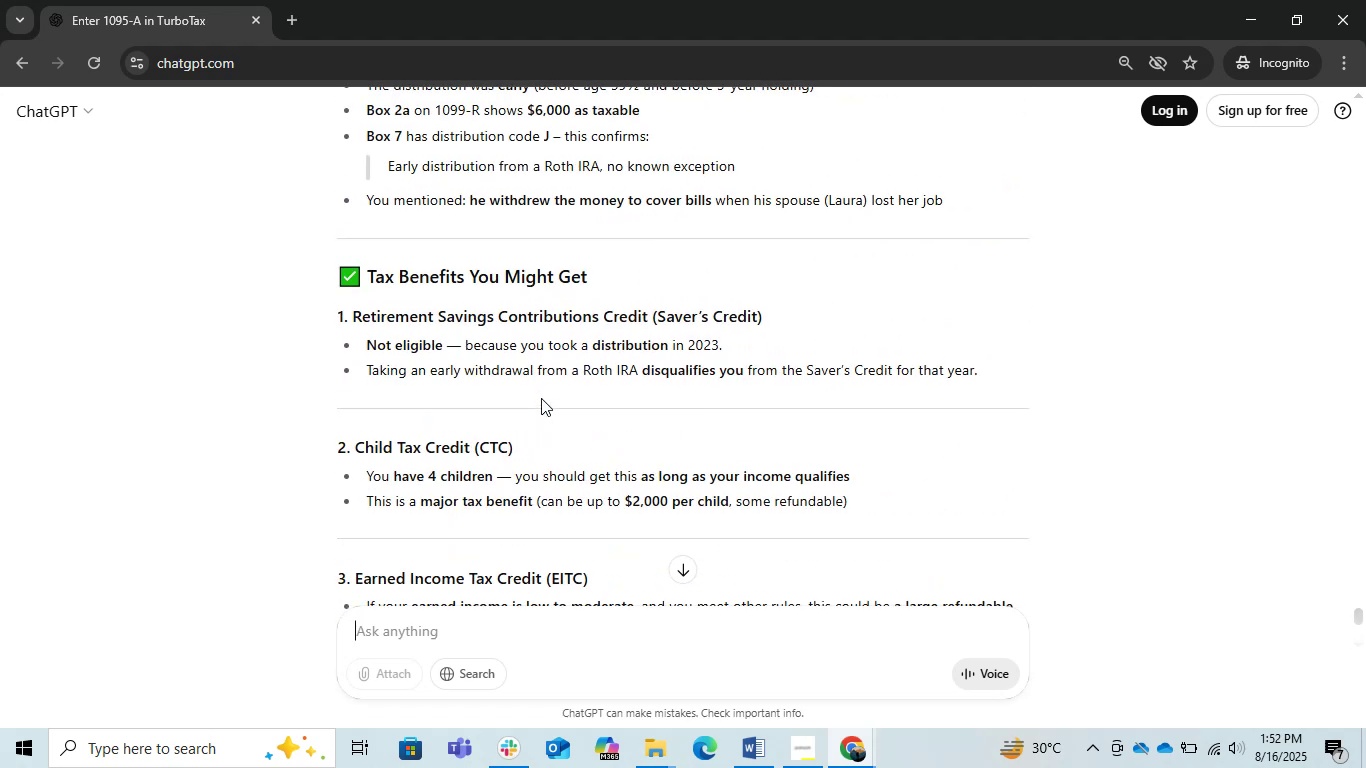 
wait(5.36)
 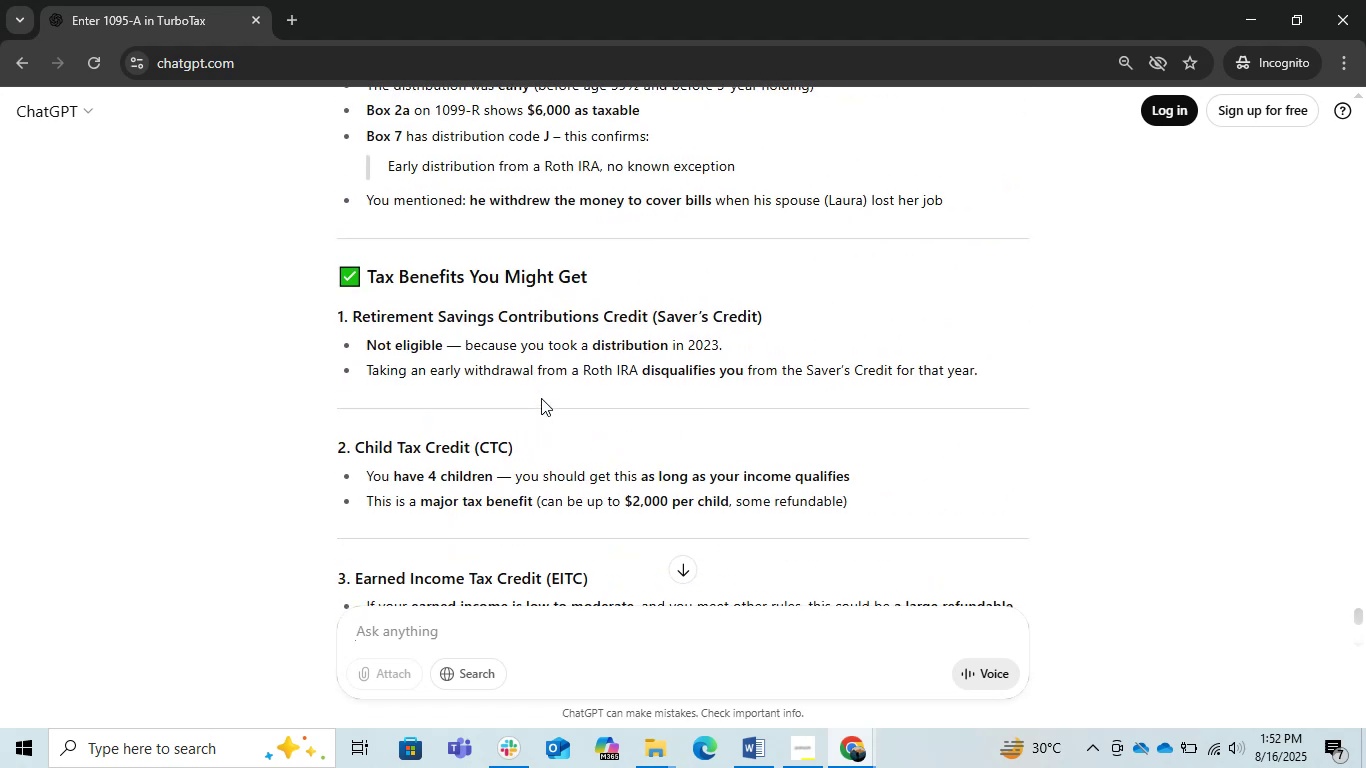 
scroll: coordinate [541, 398], scroll_direction: up, amount: 1.0
 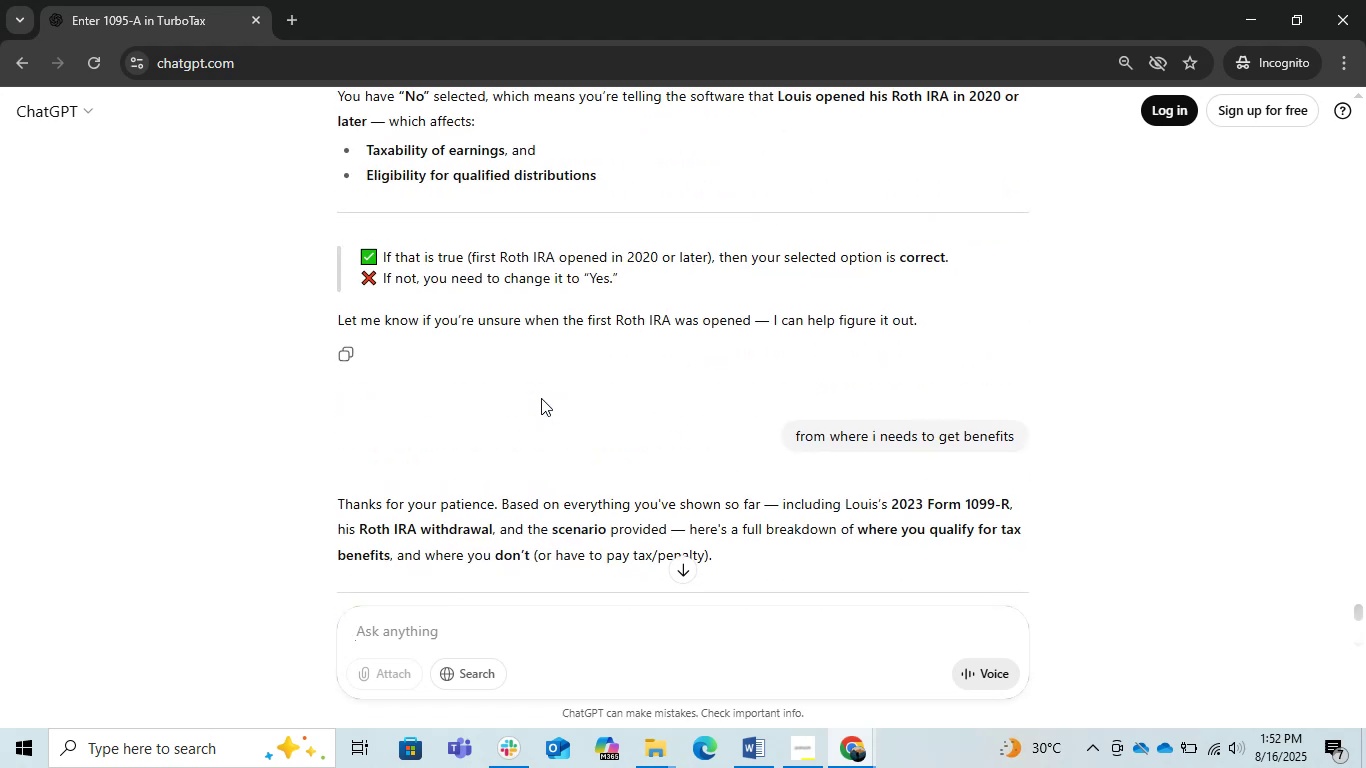 
scroll: coordinate [541, 398], scroll_direction: down, amount: 1.0
 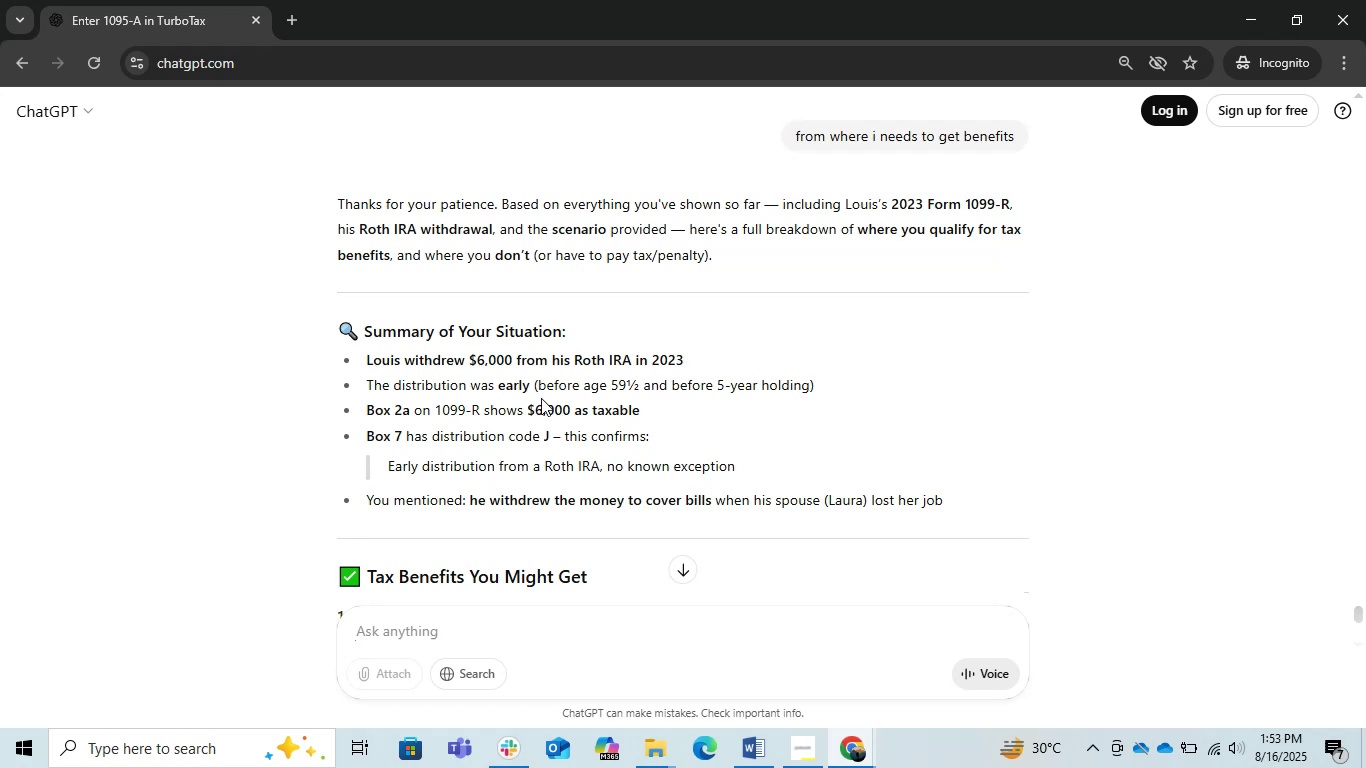 
wait(10.48)
 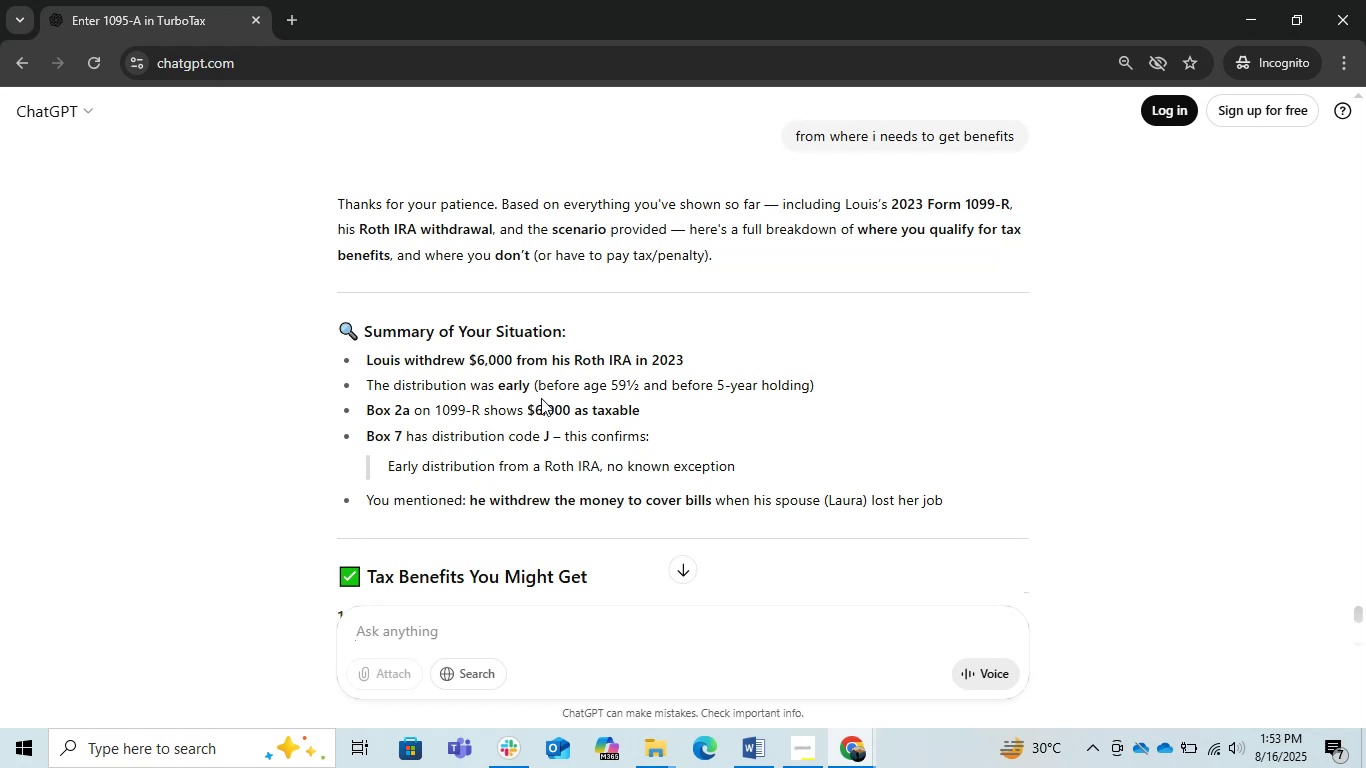 
scroll: coordinate [828, 316], scroll_direction: down, amount: 1.0
 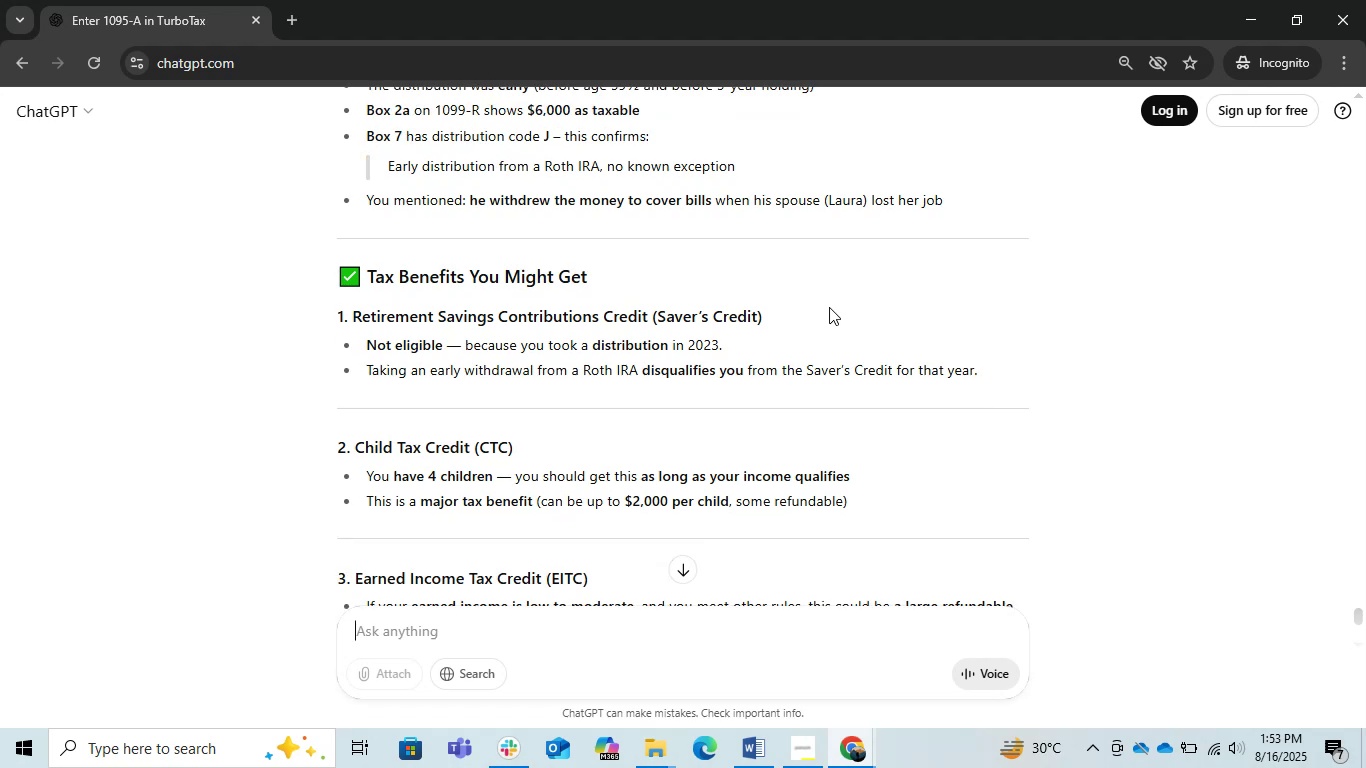 
scroll: coordinate [829, 307], scroll_direction: up, amount: 1.0
 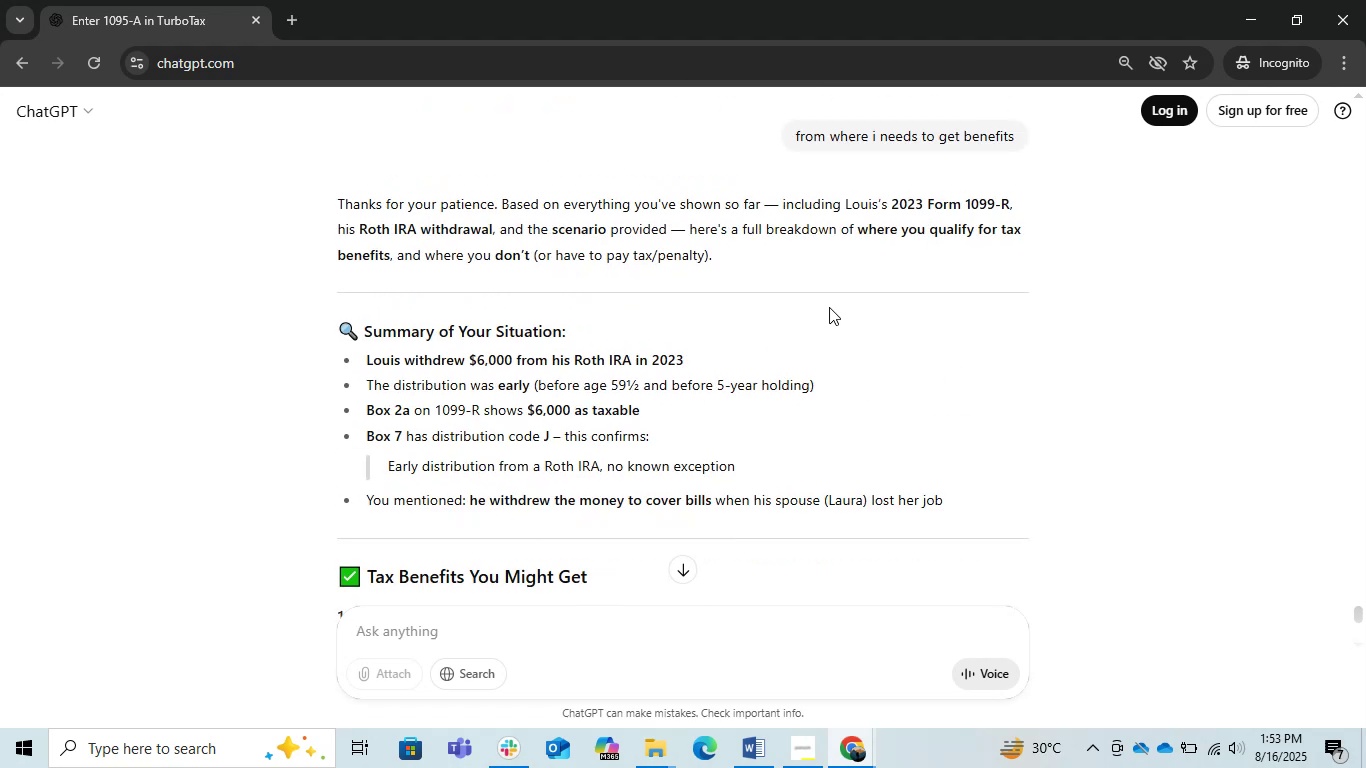 
scroll: coordinate [829, 307], scroll_direction: down, amount: 1.0
 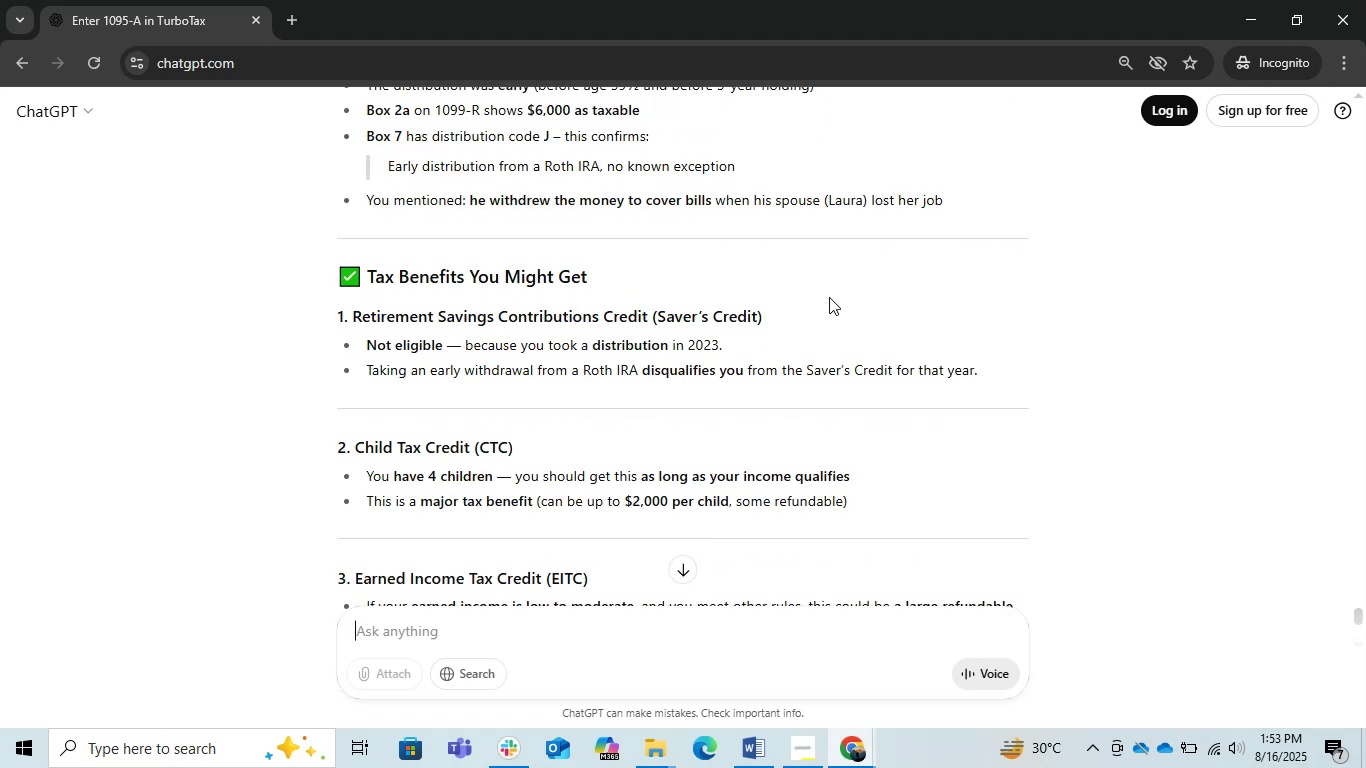 
wait(7.13)
 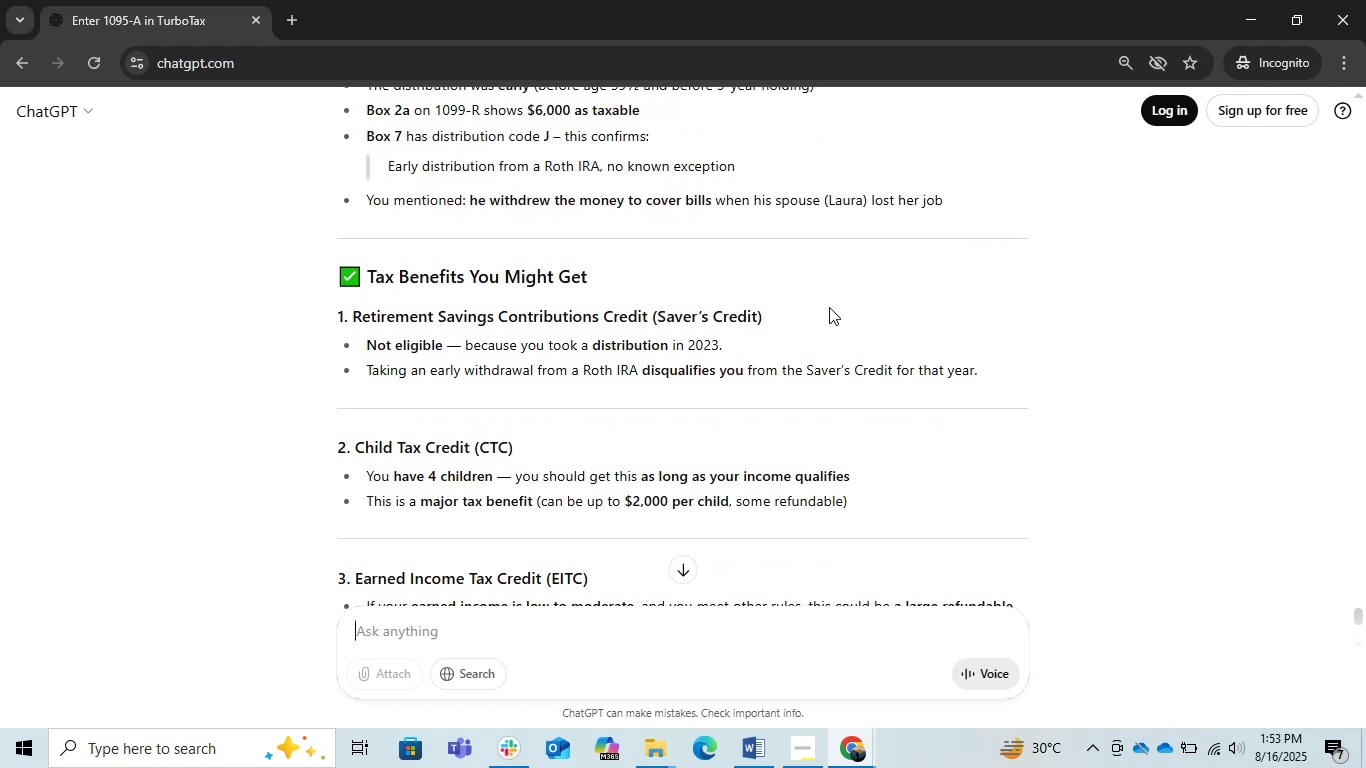 
scroll: coordinate [829, 297], scroll_direction: down, amount: 2.0
 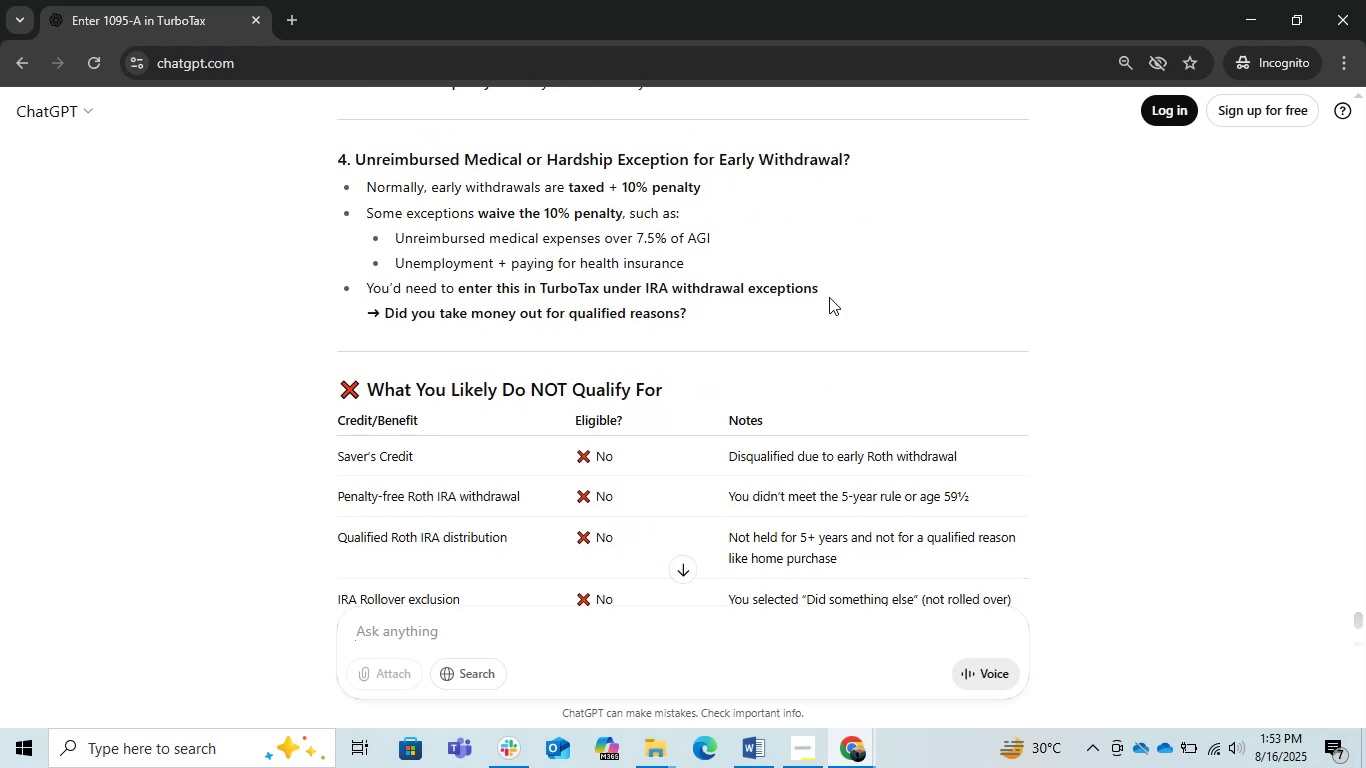 
wait(5.54)
 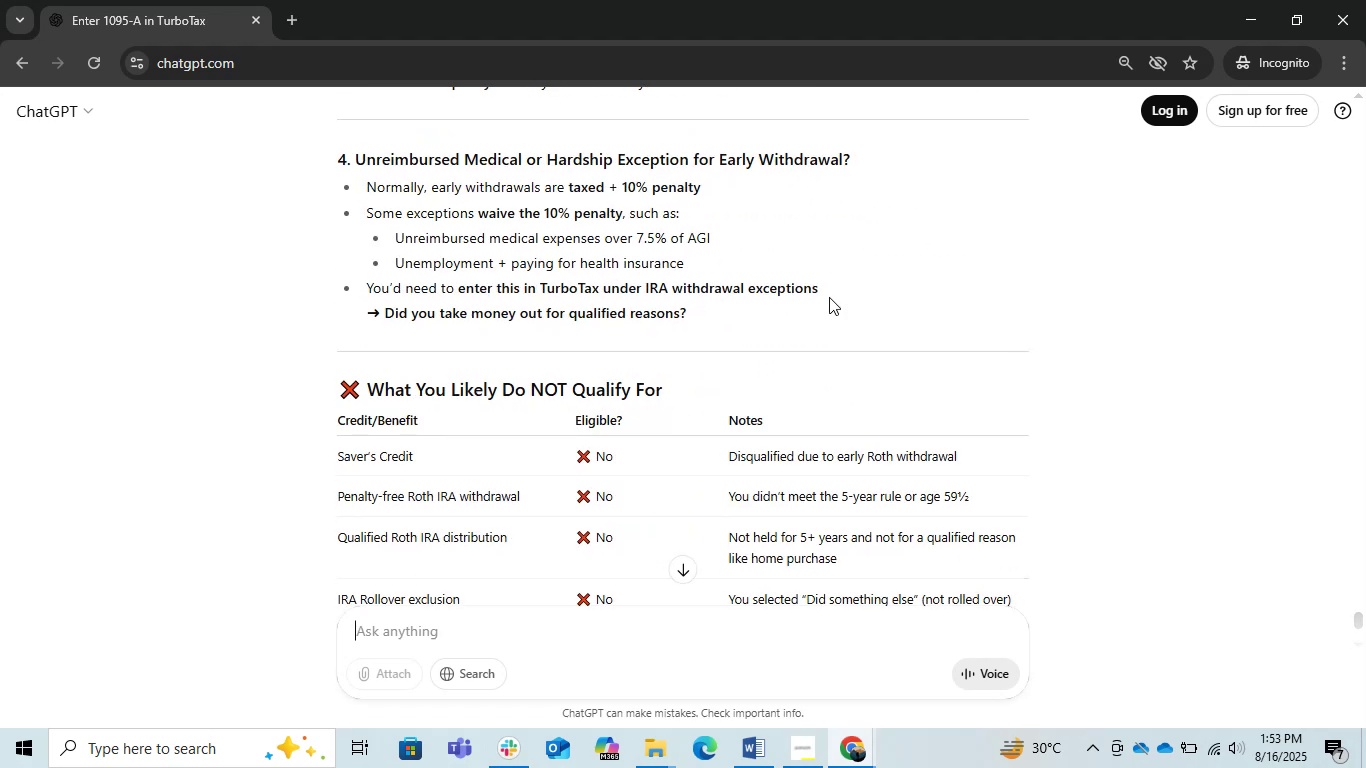 
scroll: coordinate [829, 297], scroll_direction: down, amount: 3.0
 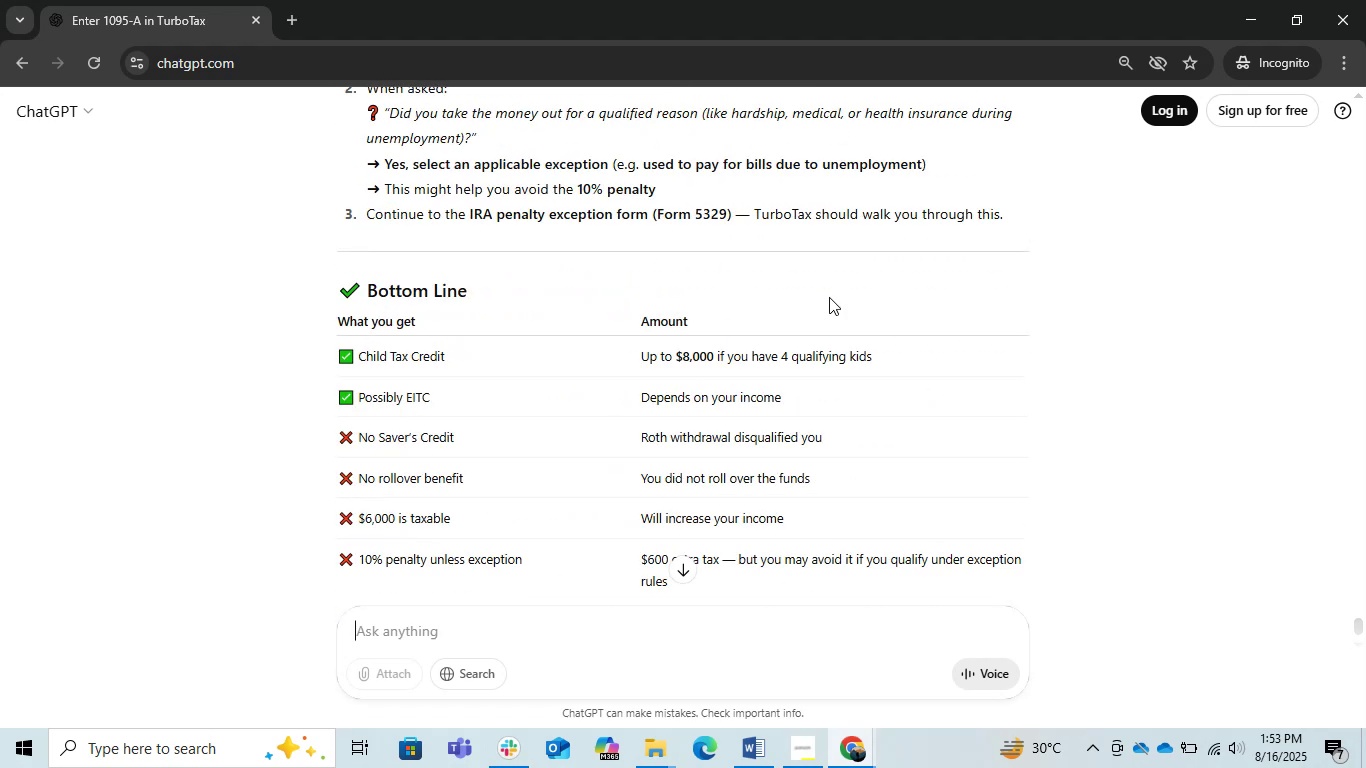 
scroll: coordinate [829, 297], scroll_direction: up, amount: 1.0
 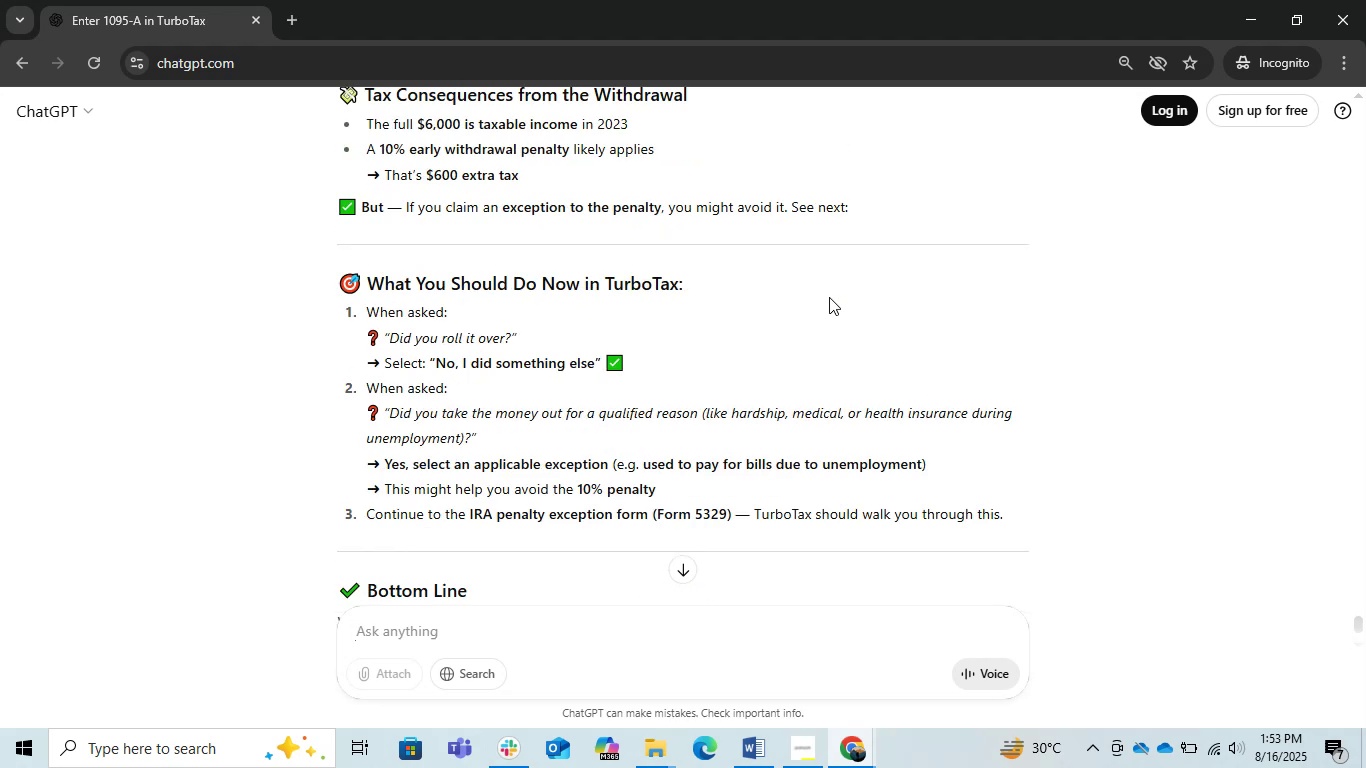 
wait(6.11)
 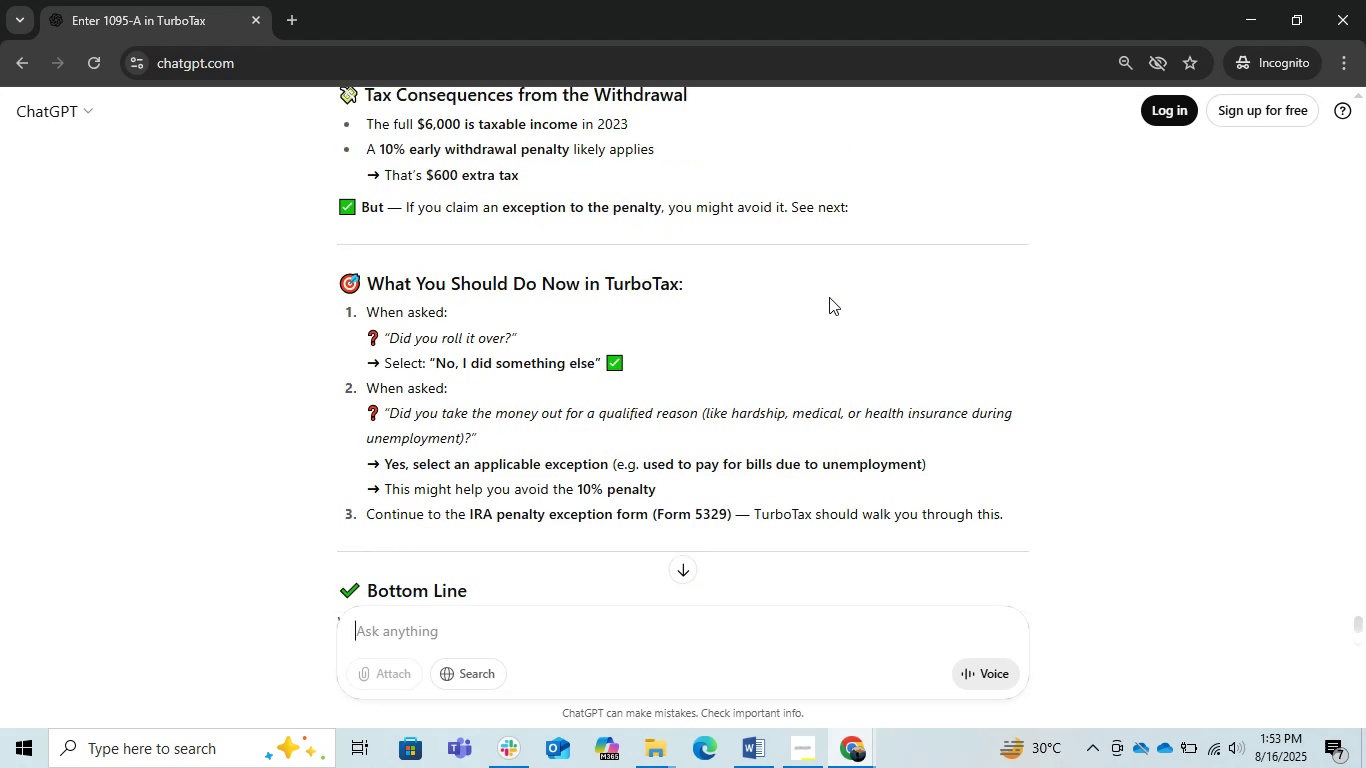 
scroll: coordinate [829, 297], scroll_direction: down, amount: 1.0
 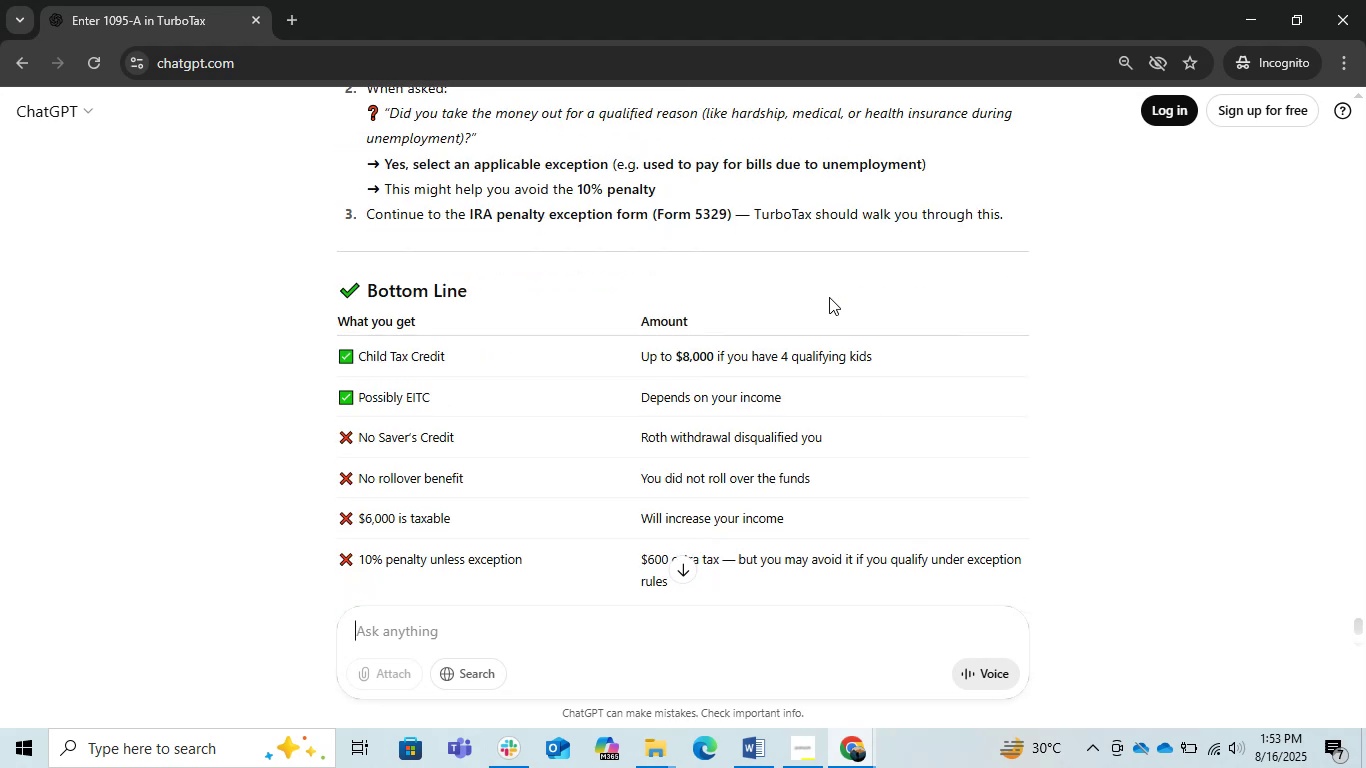 
scroll: coordinate [829, 297], scroll_direction: up, amount: 1.0
 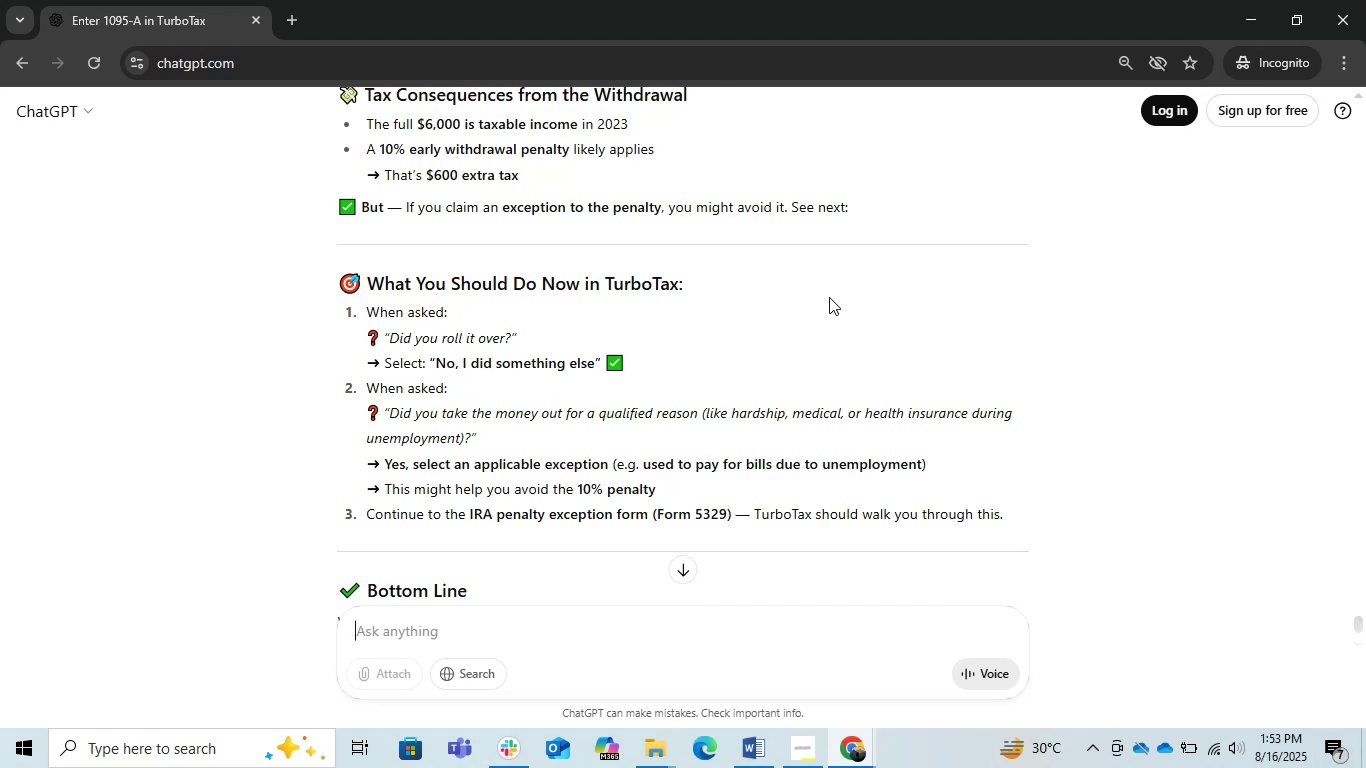 
wait(5.55)
 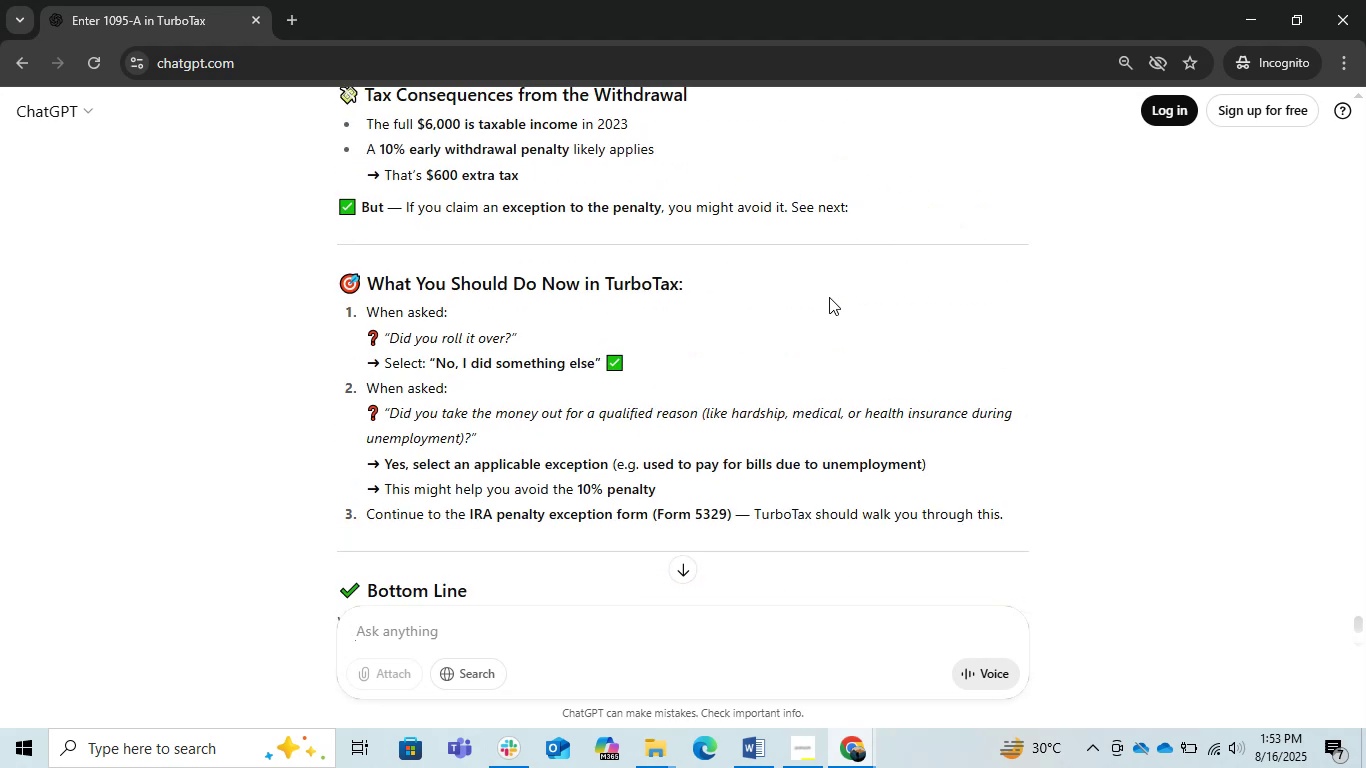 
left_click([1242, 10])
 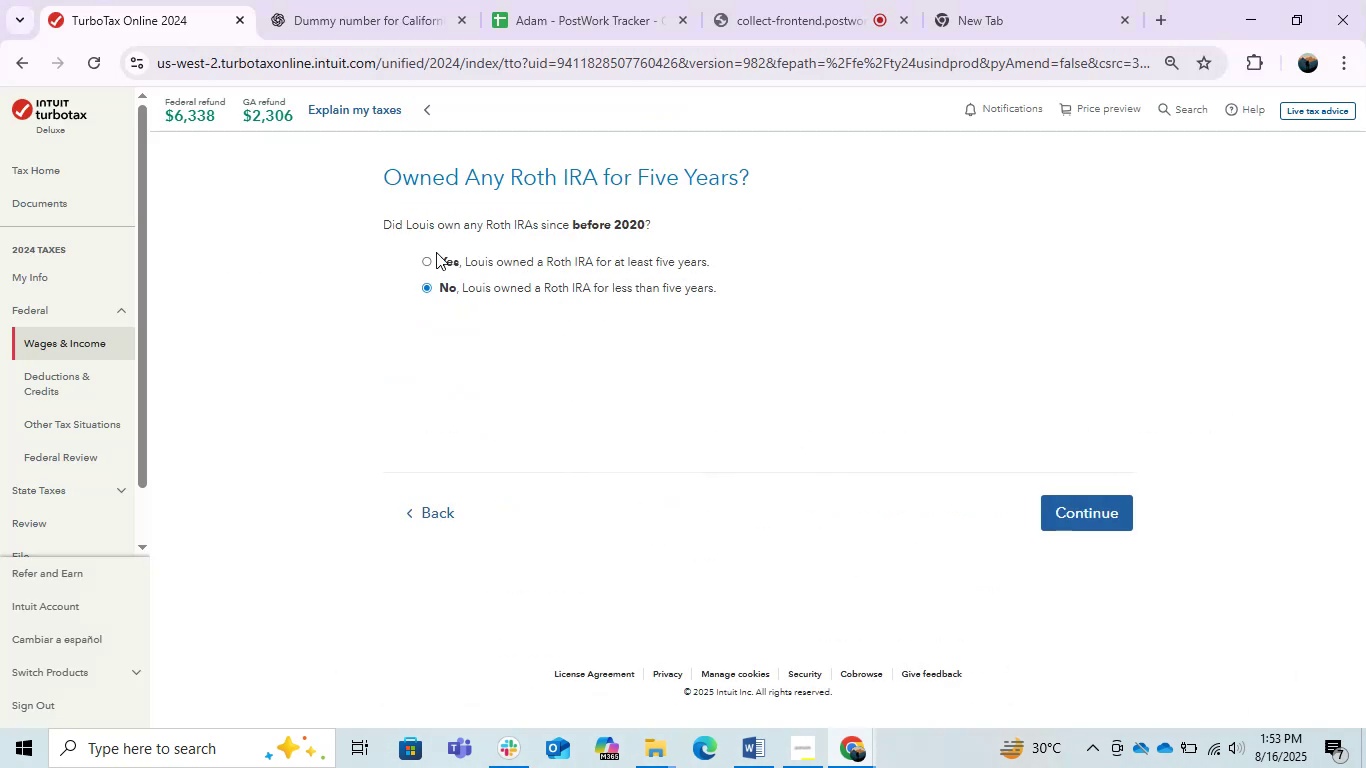 
left_click([427, 264])
 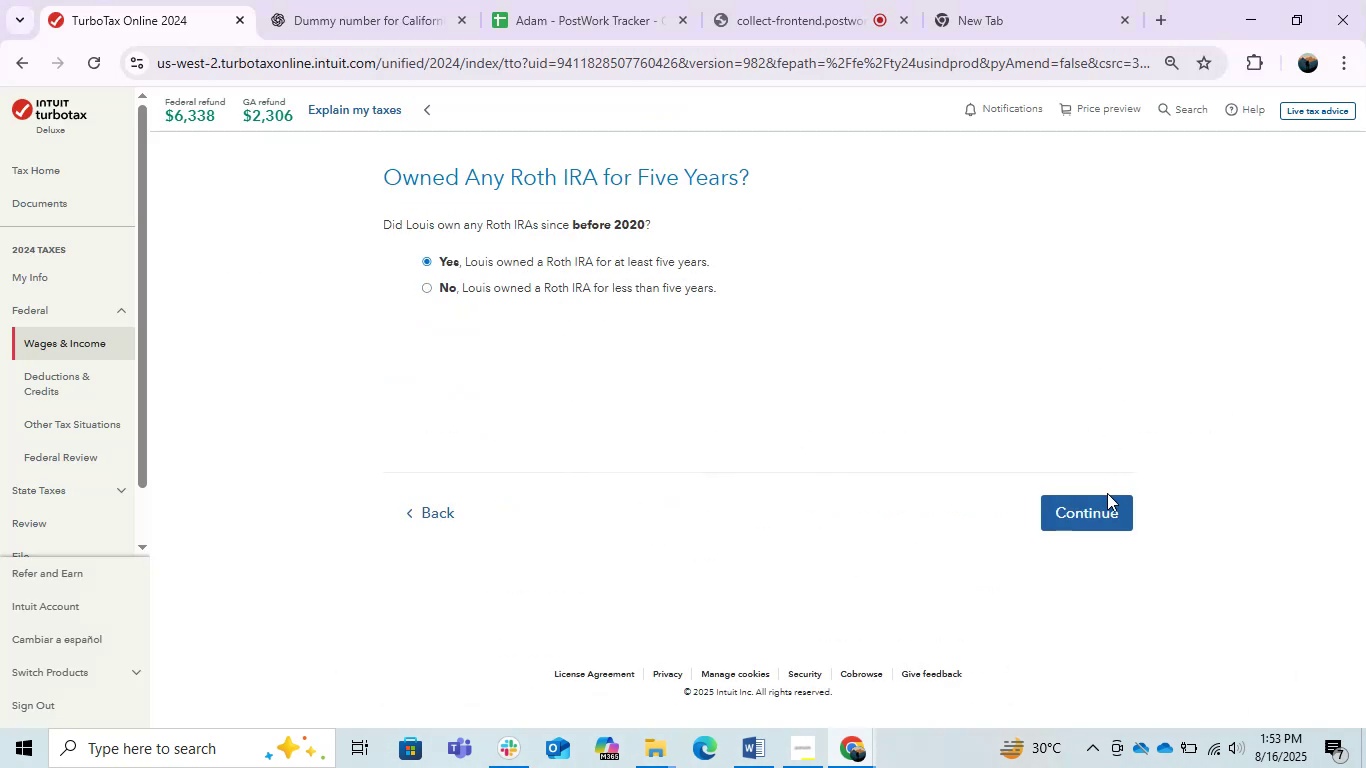 
left_click([1087, 509])
 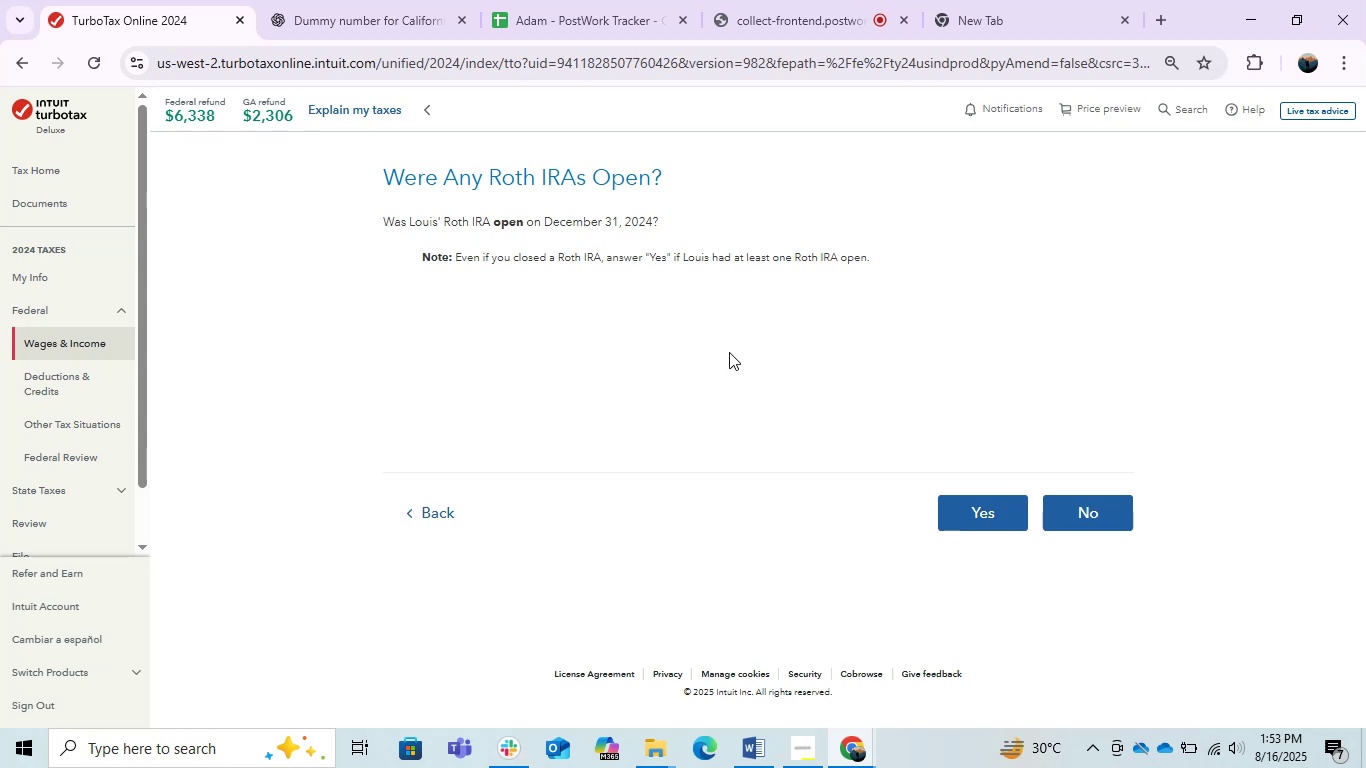 
wait(11.14)
 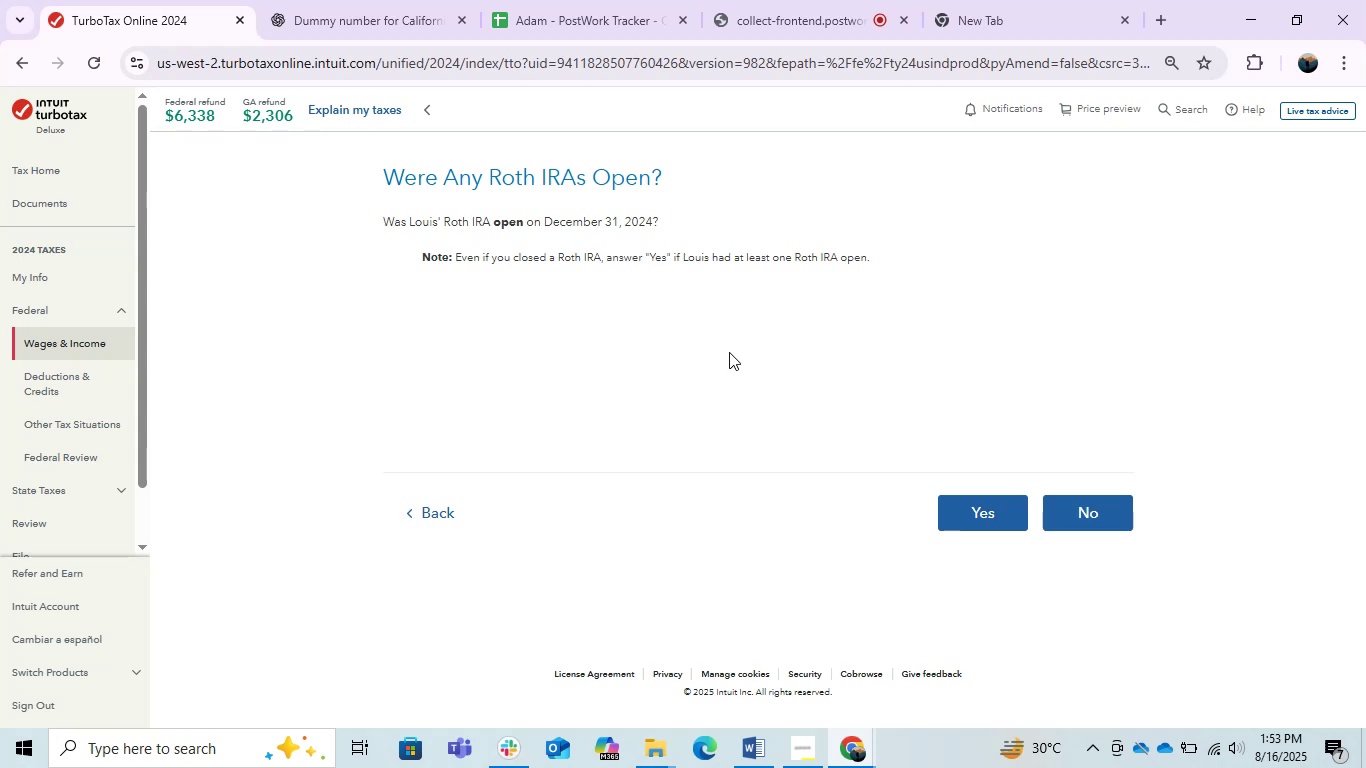 
key(PrintScreen)
 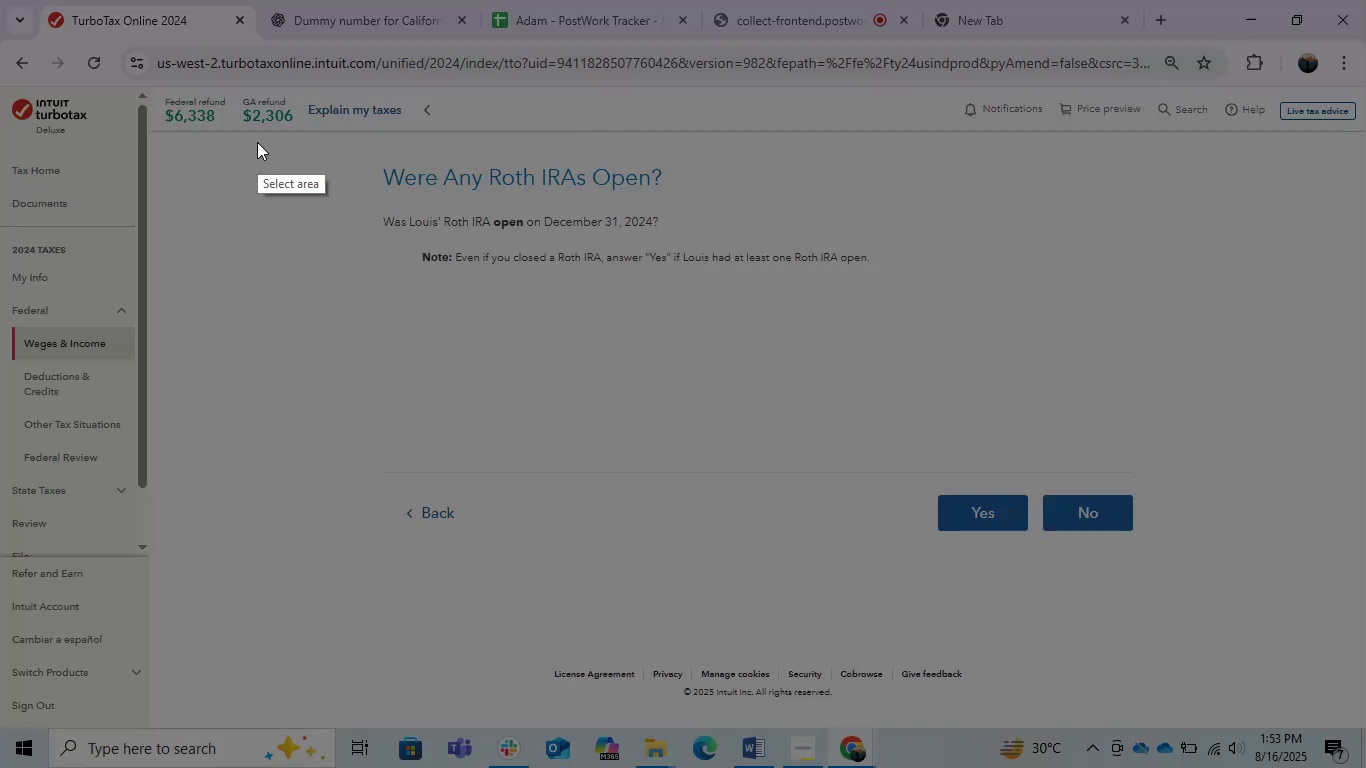 
left_click_drag(start_coordinate=[348, 139], to_coordinate=[1287, 567])
 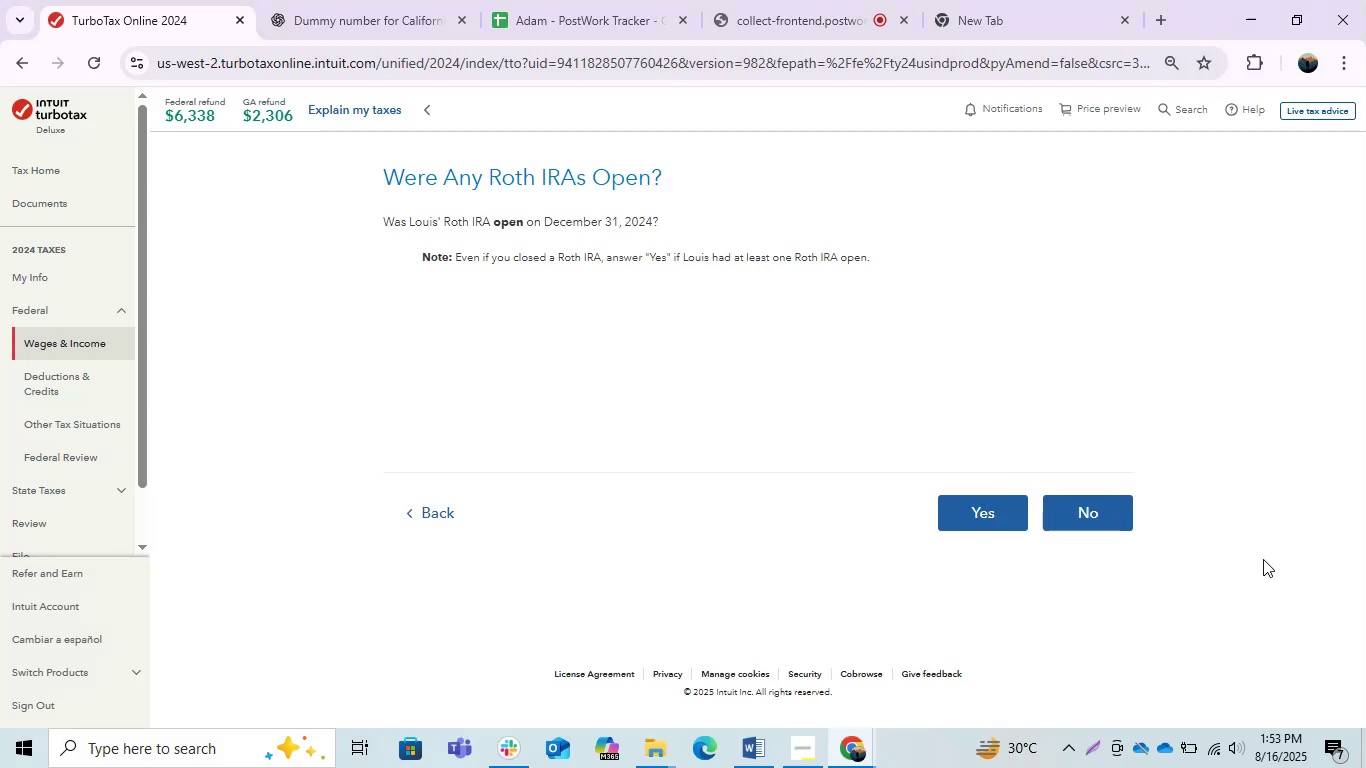 
key(Control+C)
 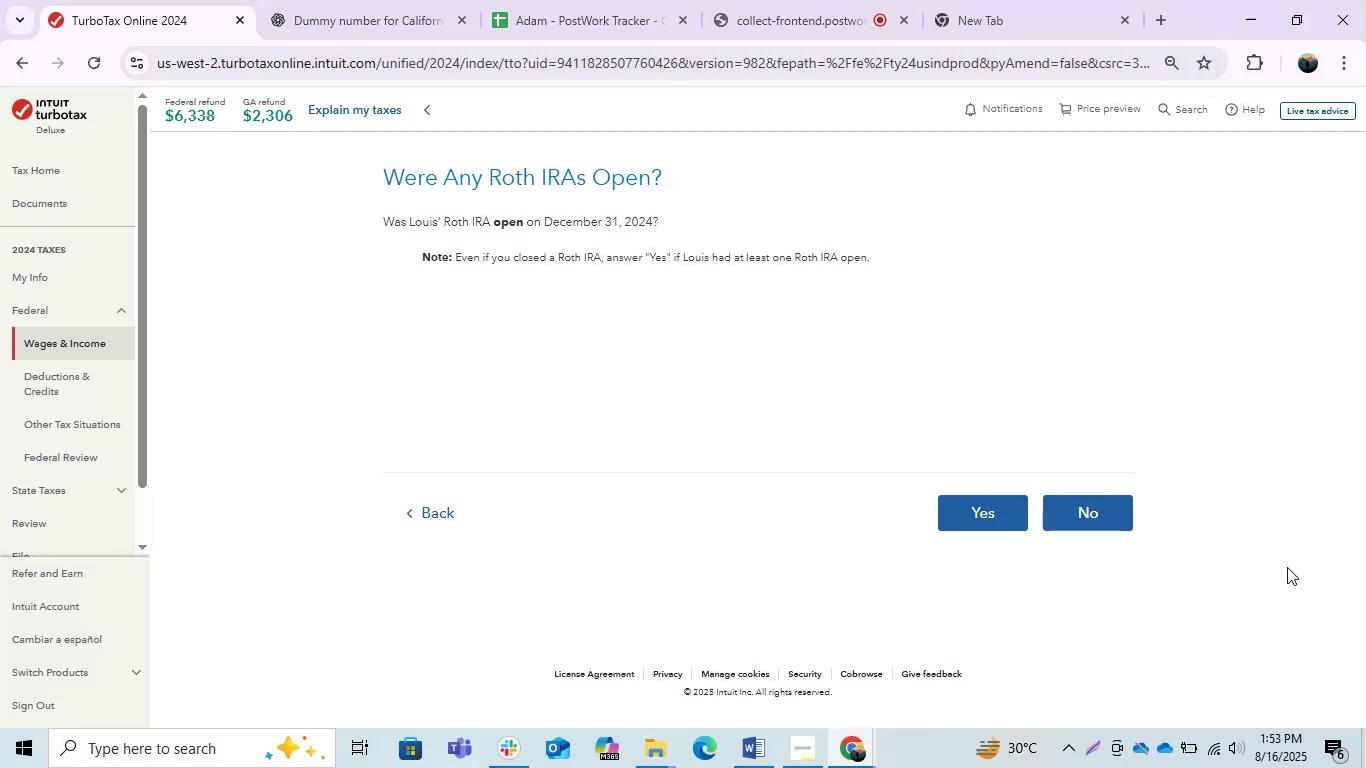 
key(Alt+AltLeft)
 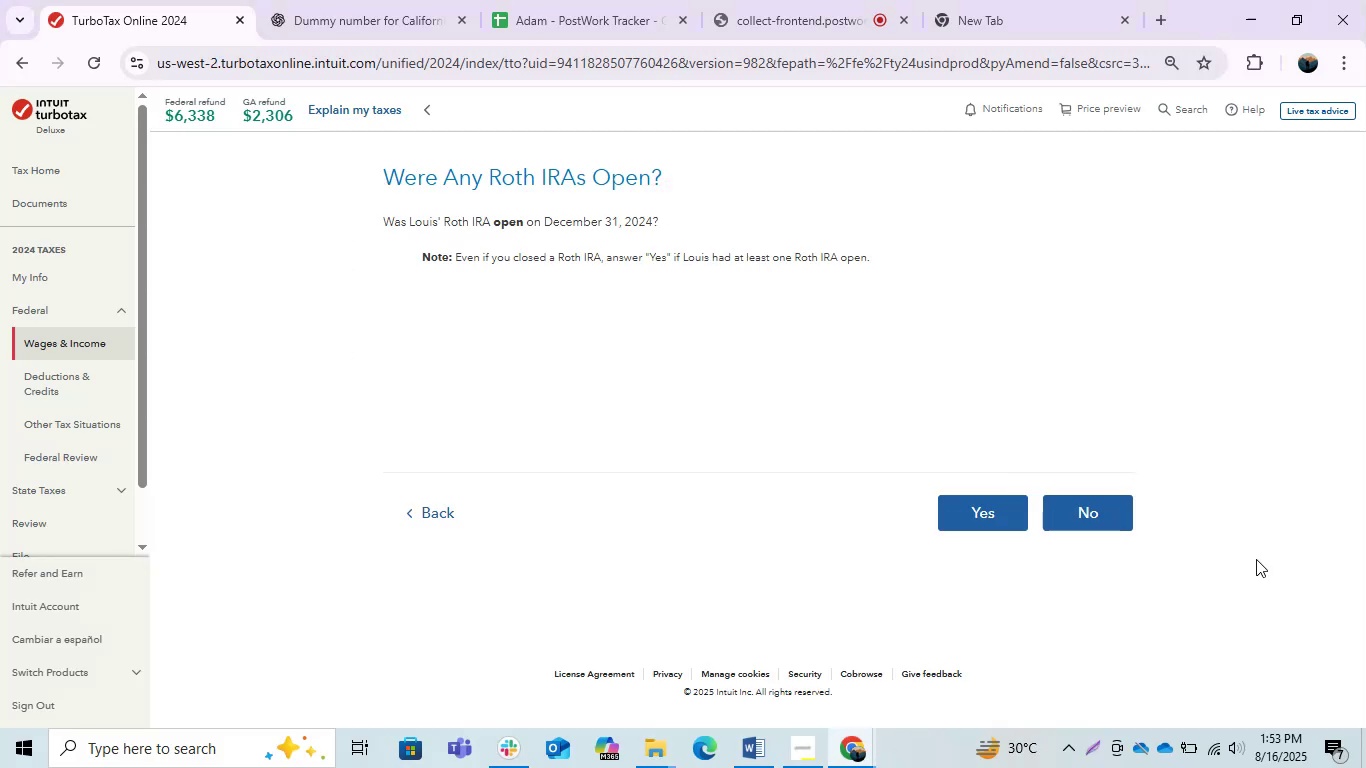 
key(Tab)
type(ok i select yes what next )
 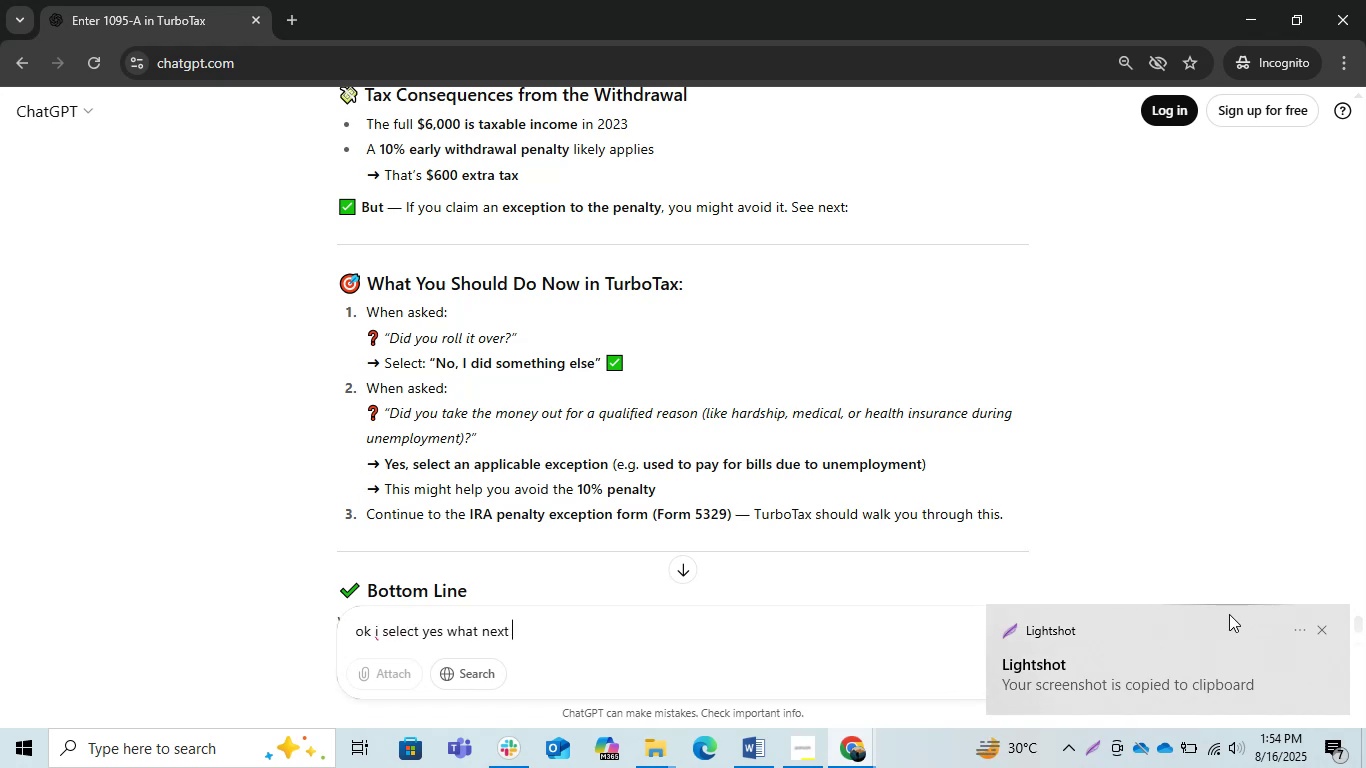 
key(Control+V)
 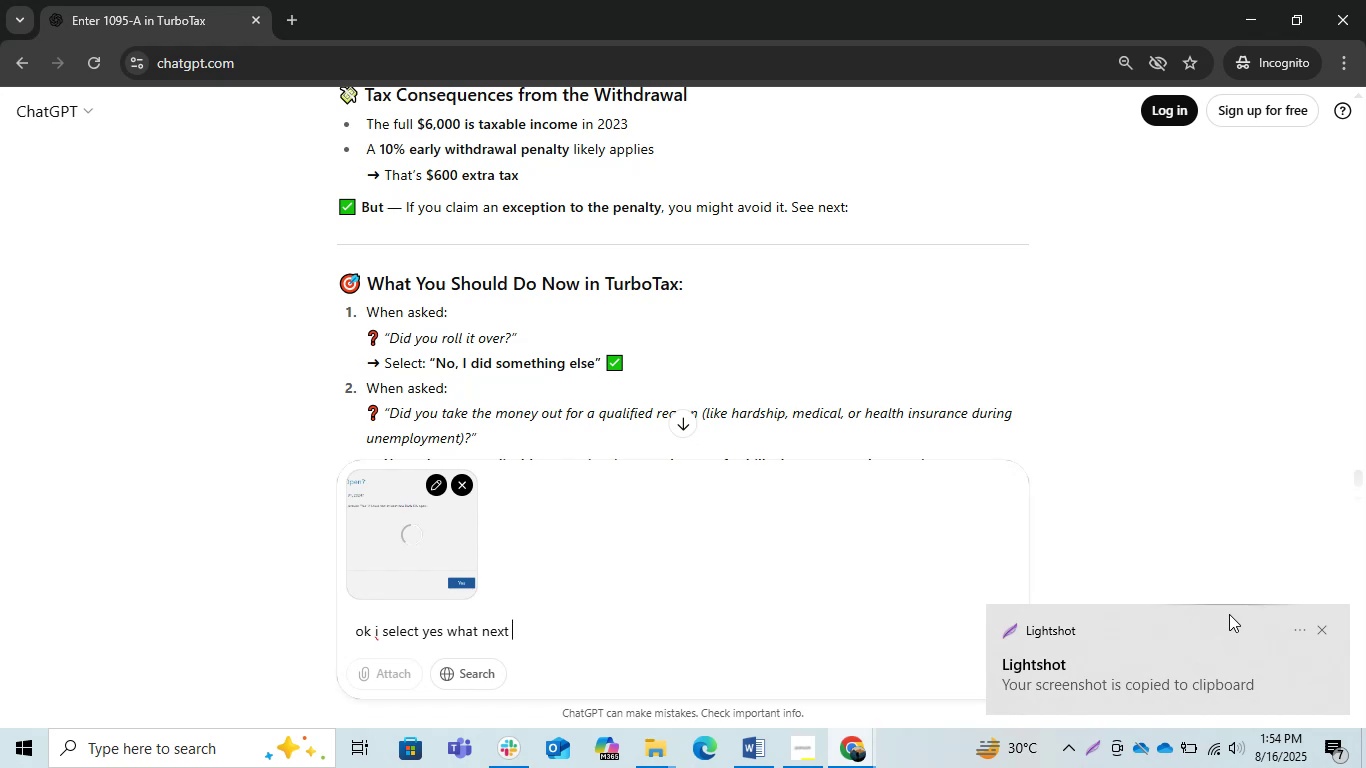 
key(Enter)
 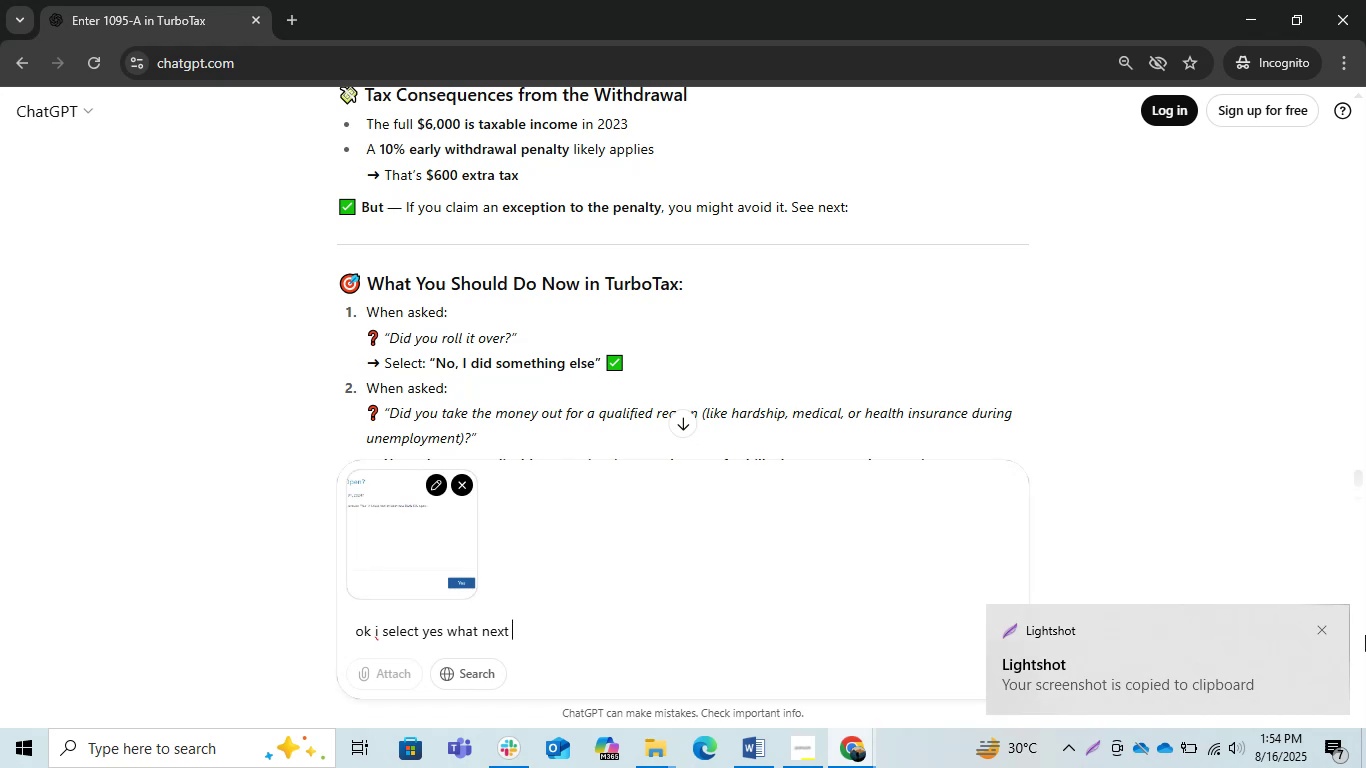 
key(Enter)
 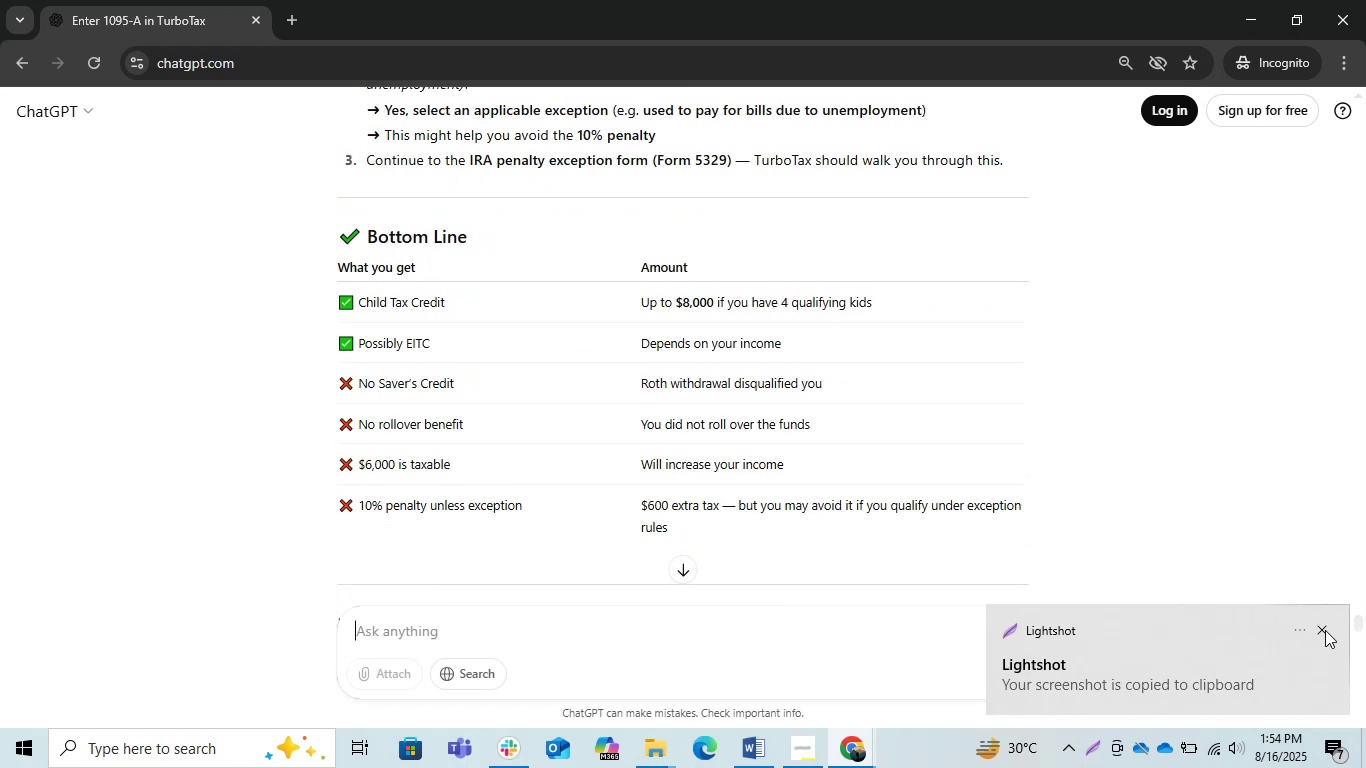 
left_click([1325, 630])
 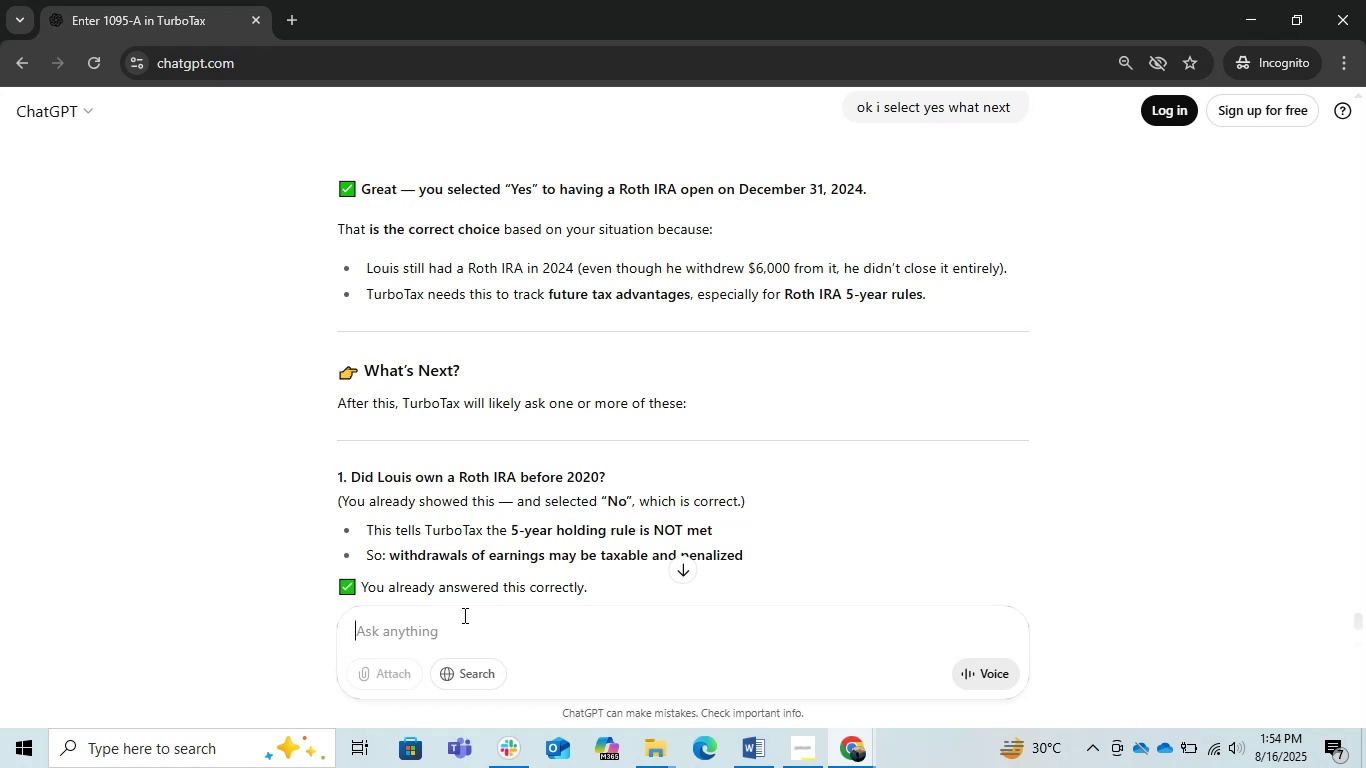 
wait(25.74)
 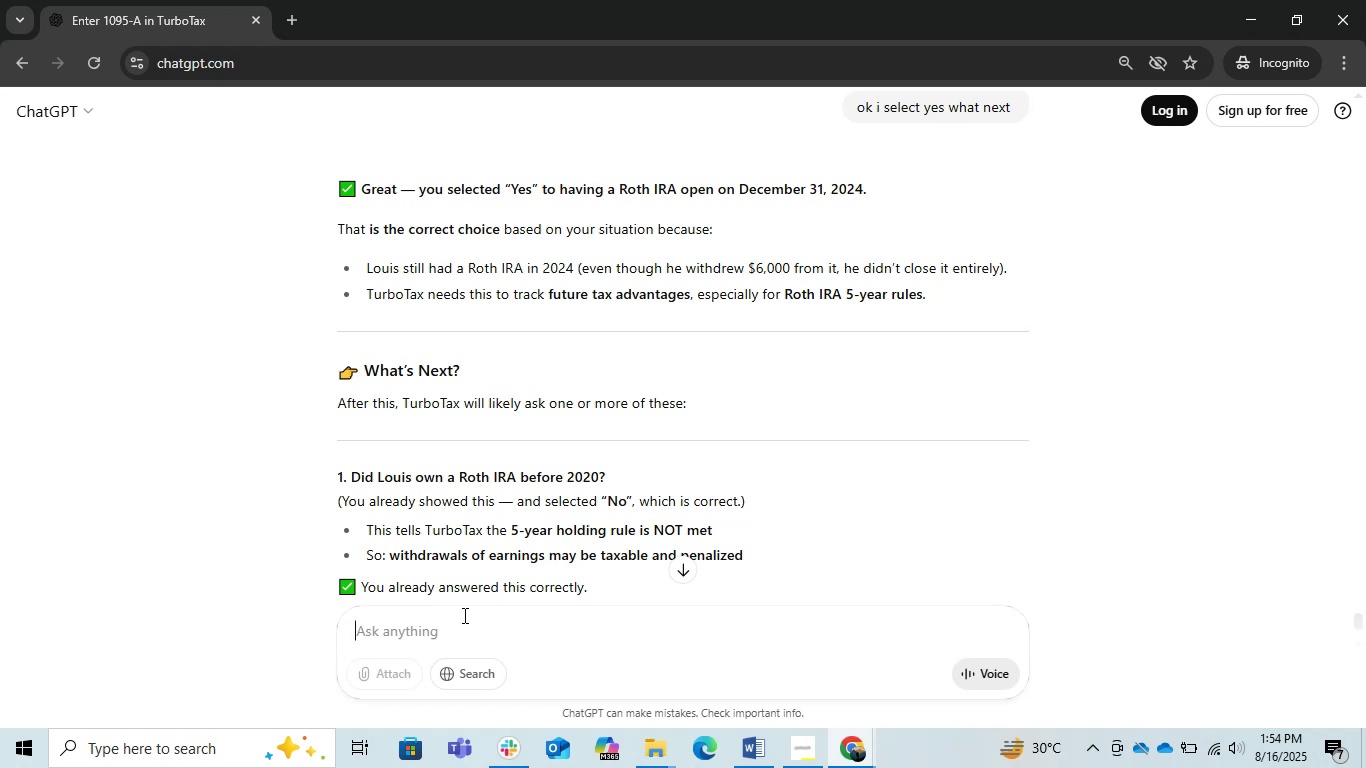 
scroll: coordinate [860, 477], scroll_direction: down, amount: 1.0
 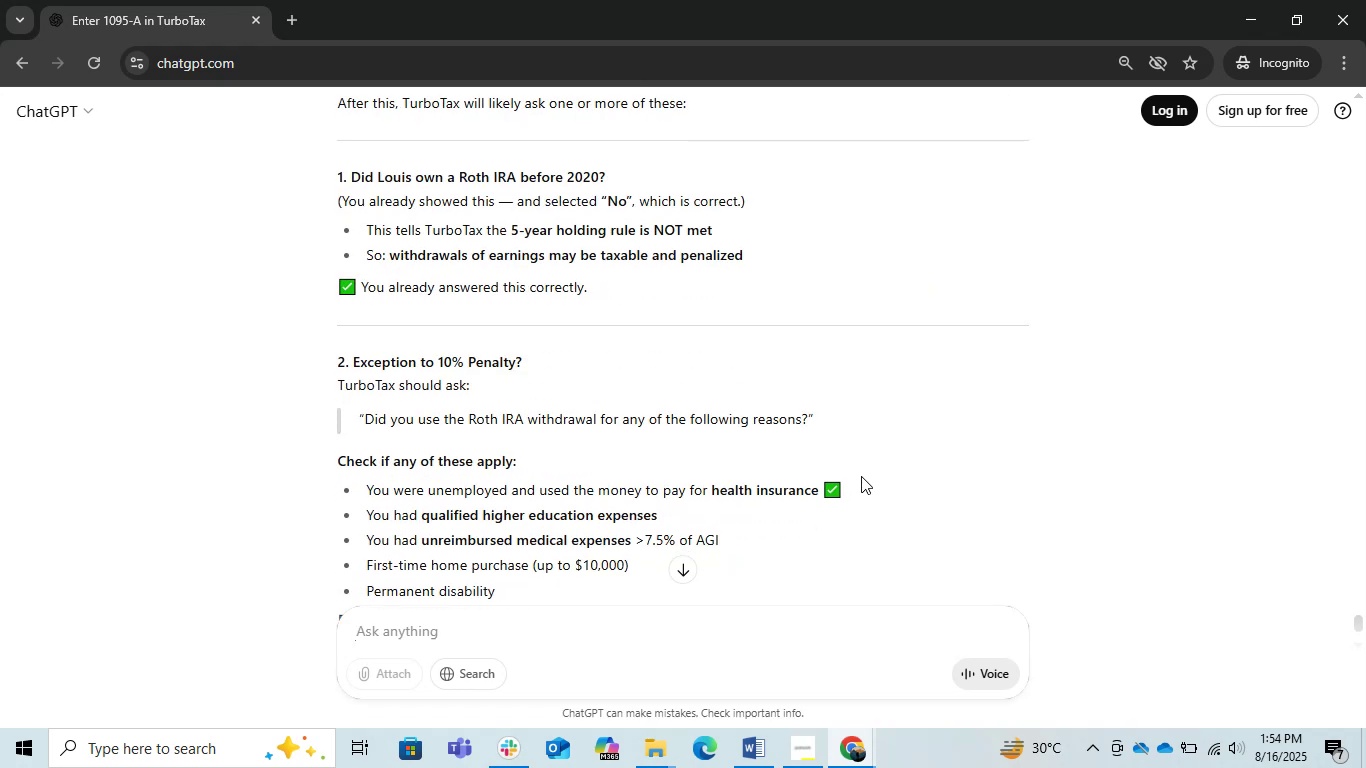 
wait(5.03)
 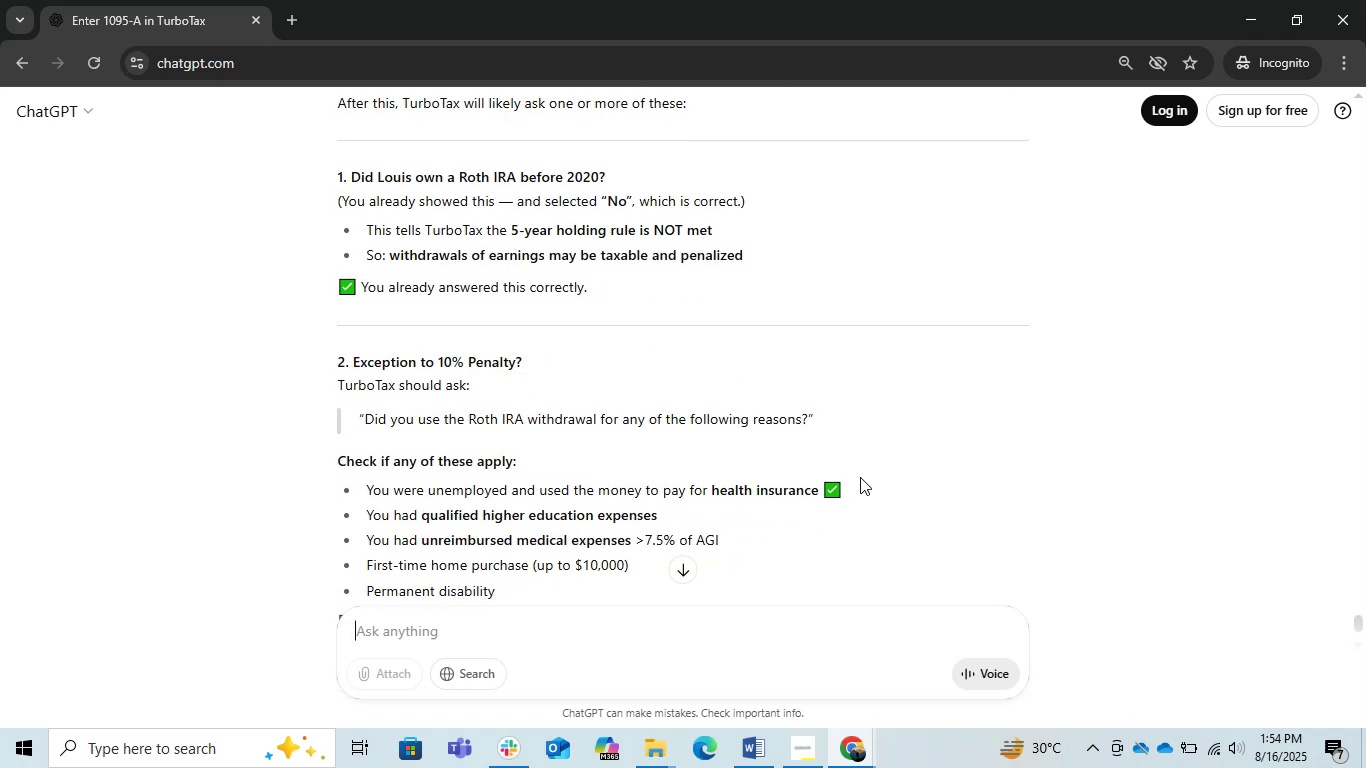 
scroll: coordinate [861, 476], scroll_direction: up, amount: 1.0
 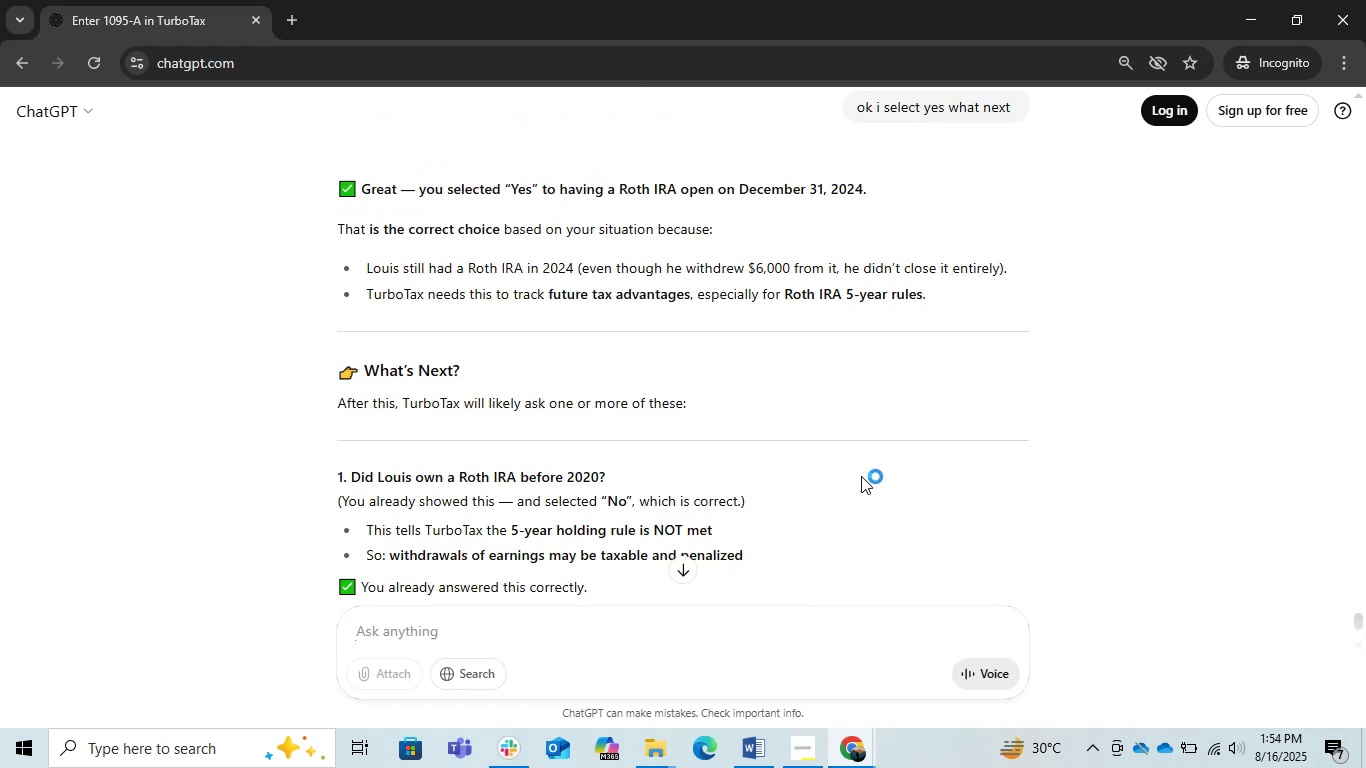 
scroll: coordinate [861, 476], scroll_direction: none, amount: 0.0
 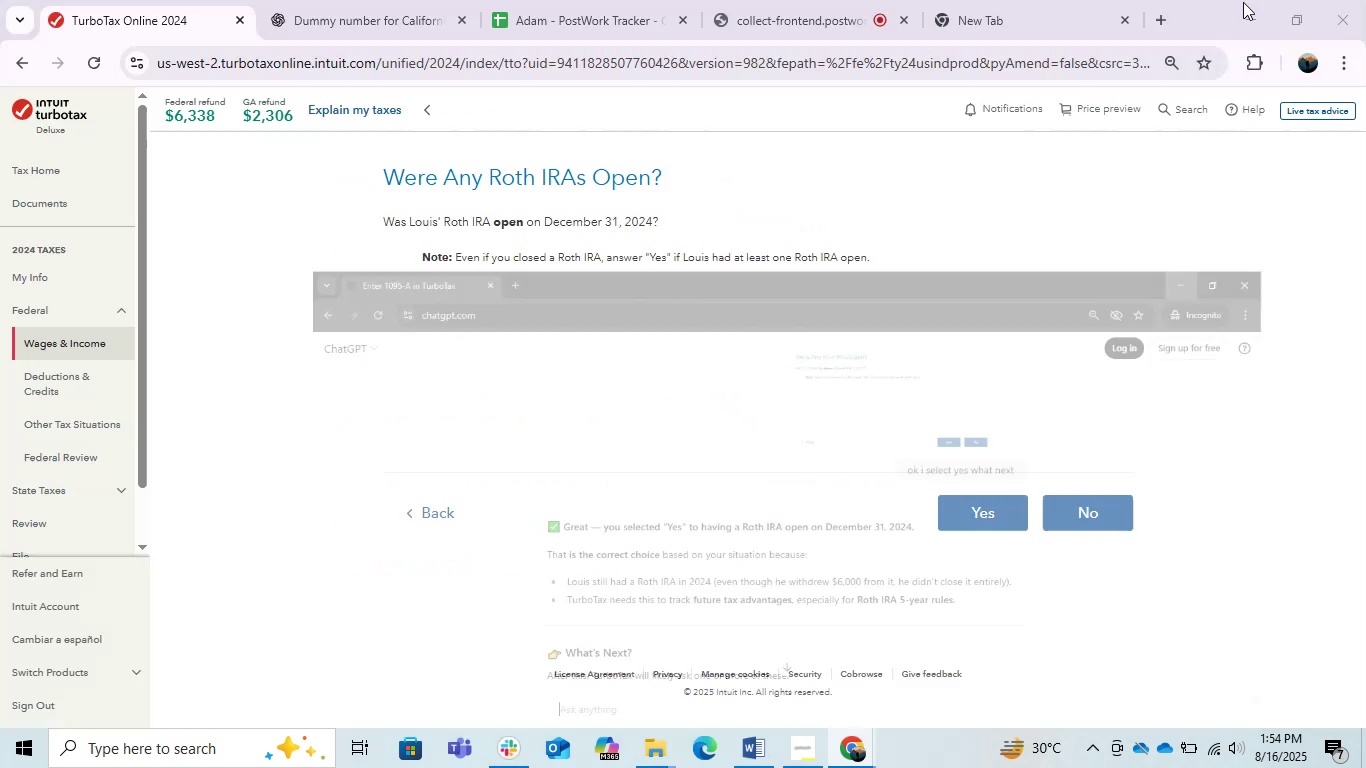 
left_click([993, 510])
 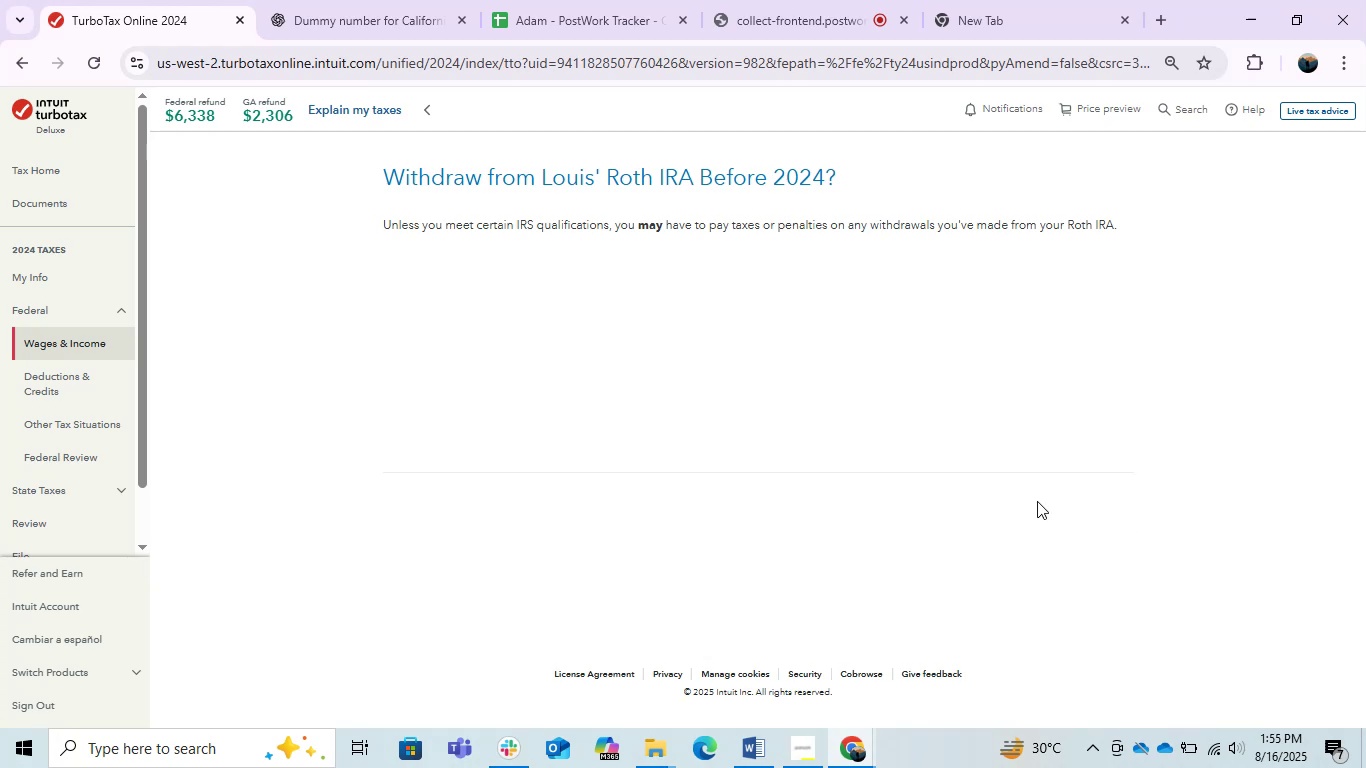 
wait(7.99)
 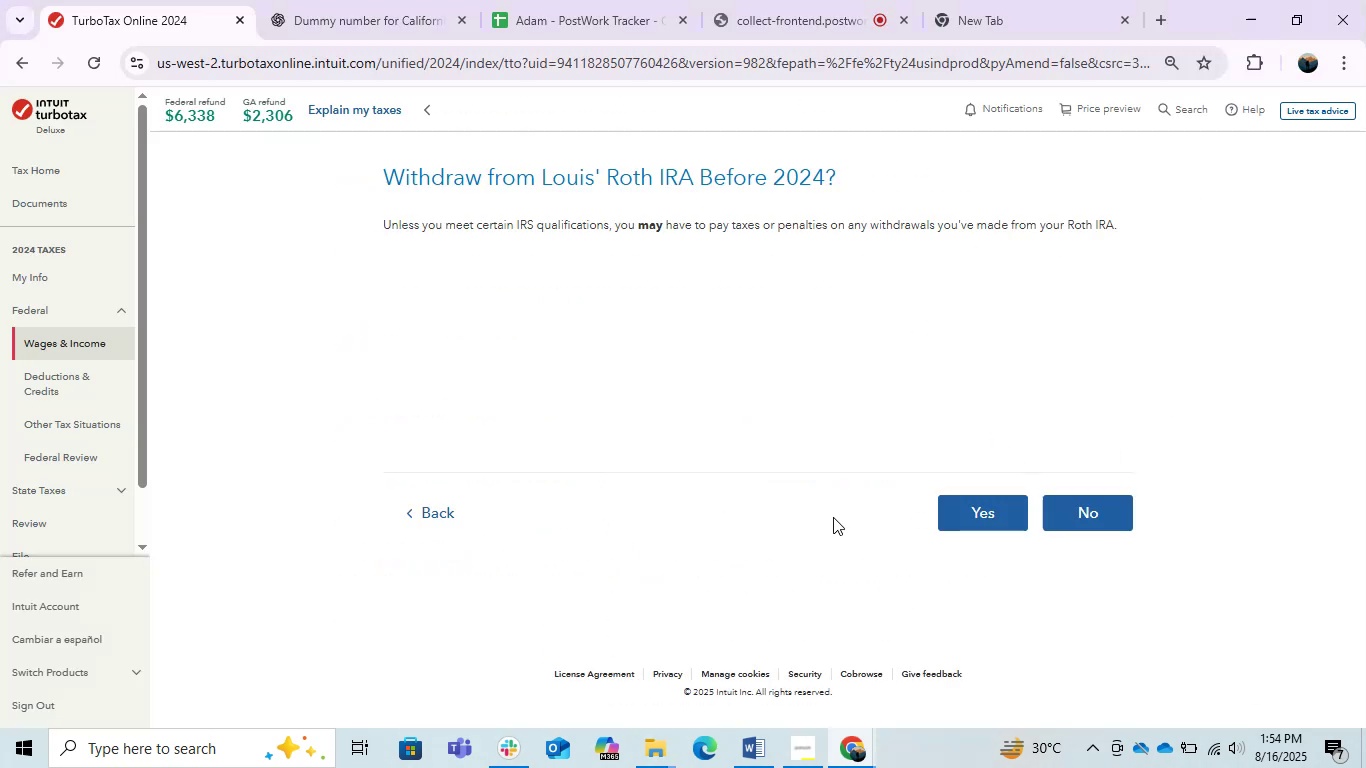 
left_click([744, 386])
 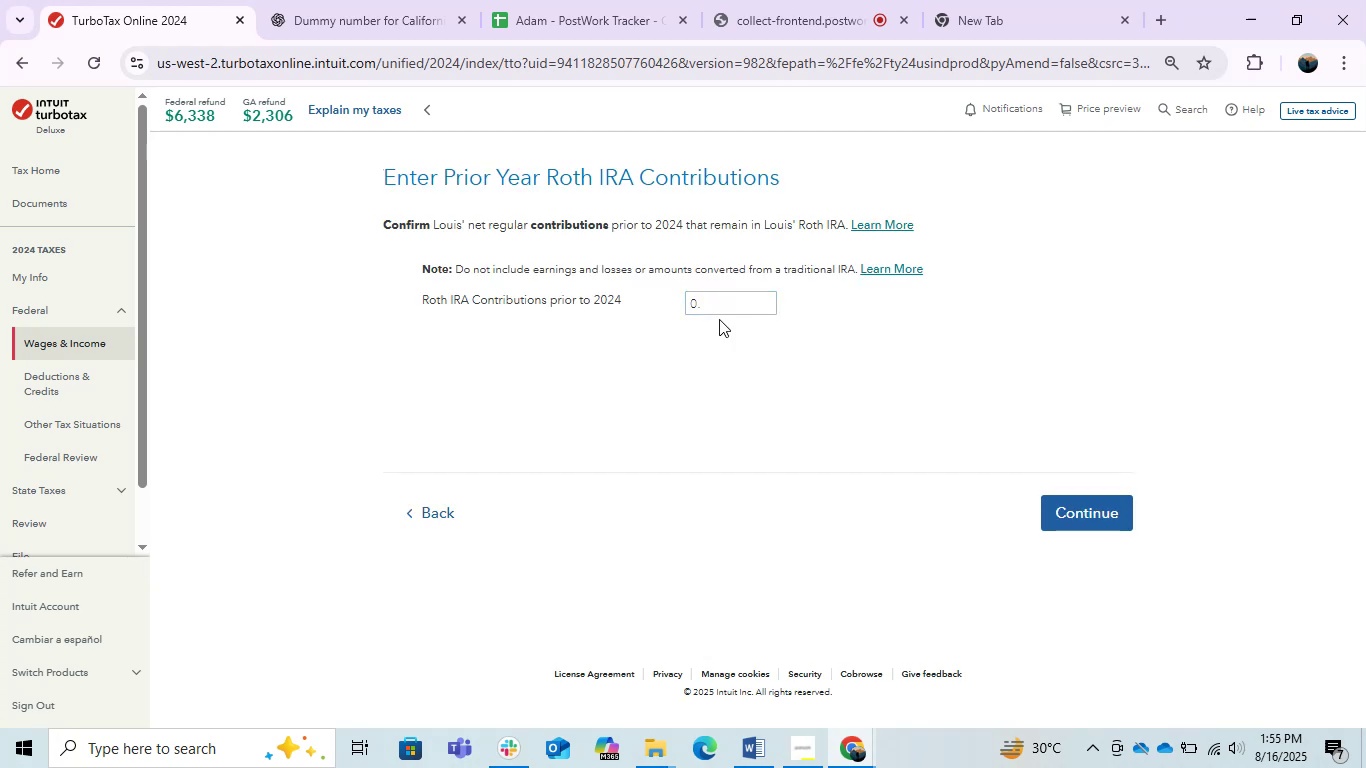 
left_click_drag(start_coordinate=[718, 303], to_coordinate=[685, 297])
 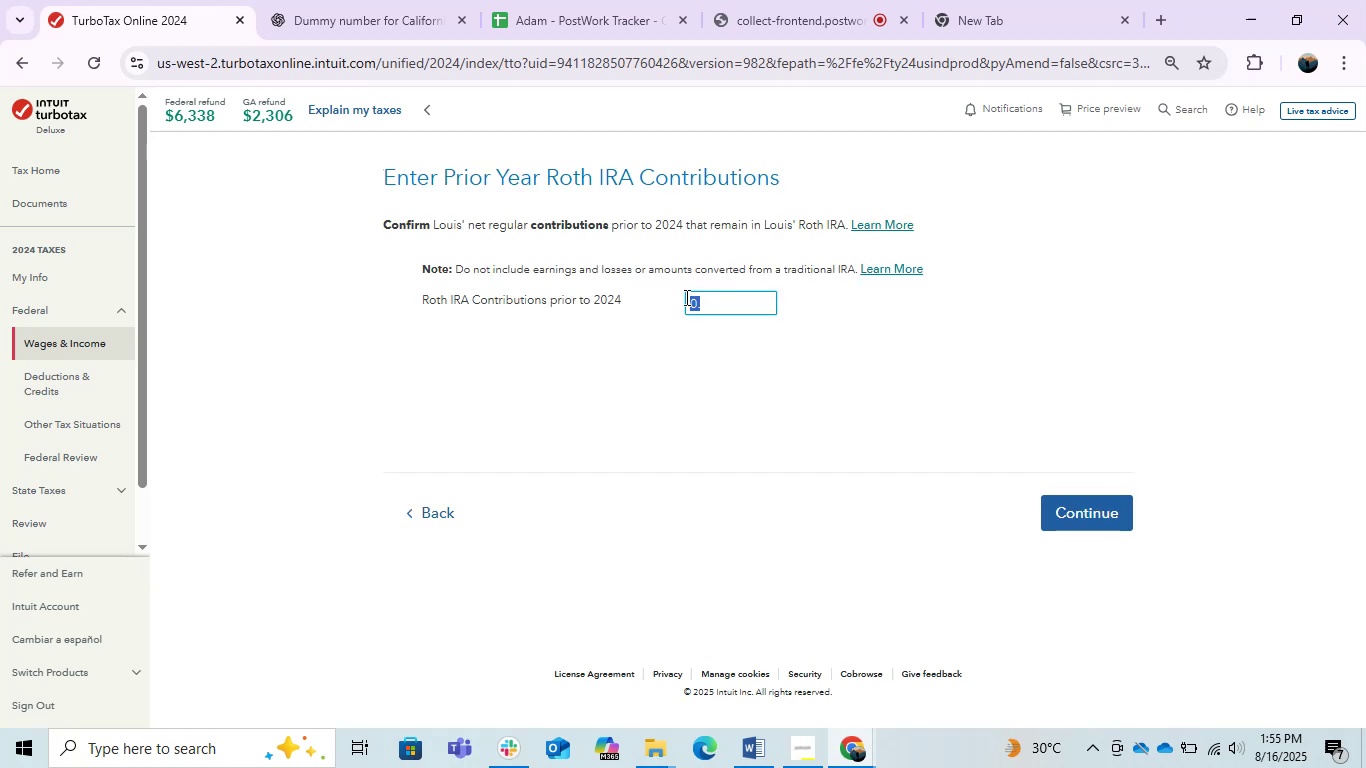 
key(Backspace)
 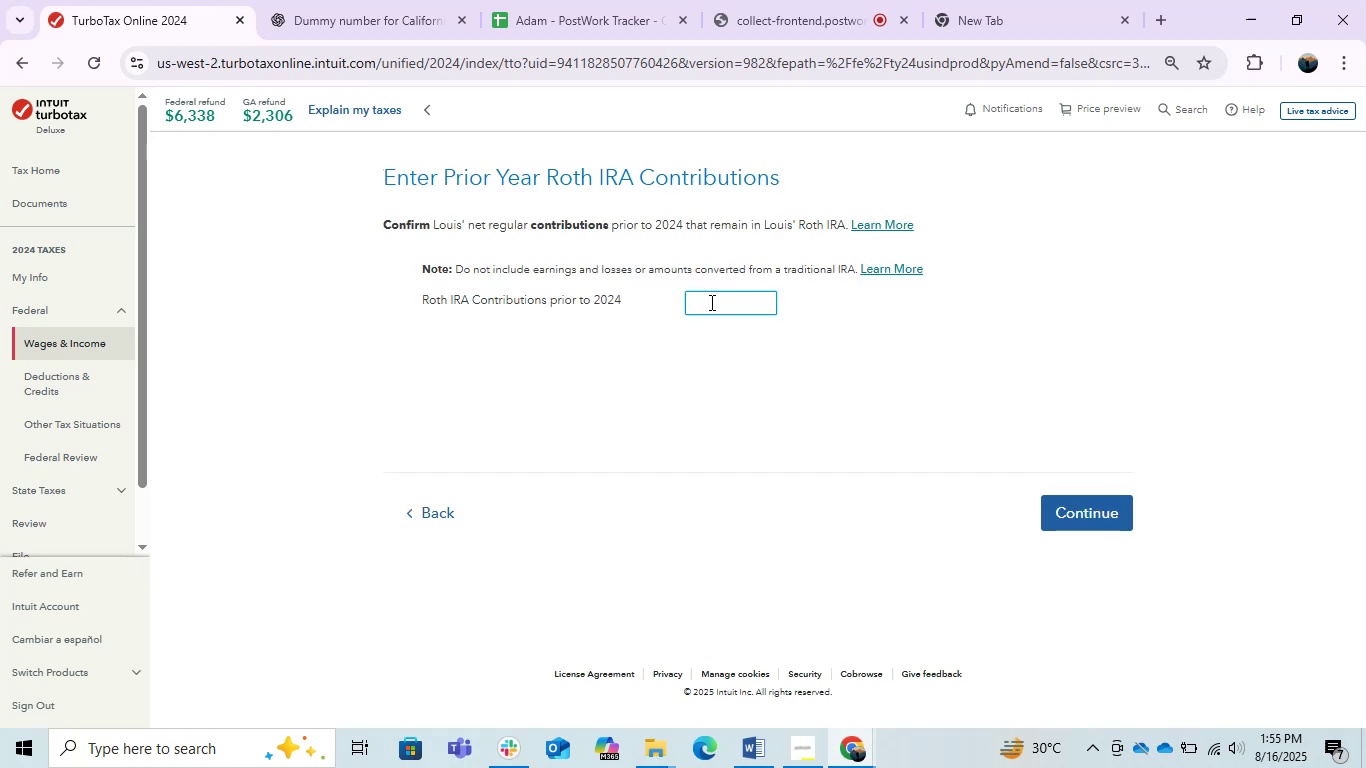 
left_click([710, 302])
 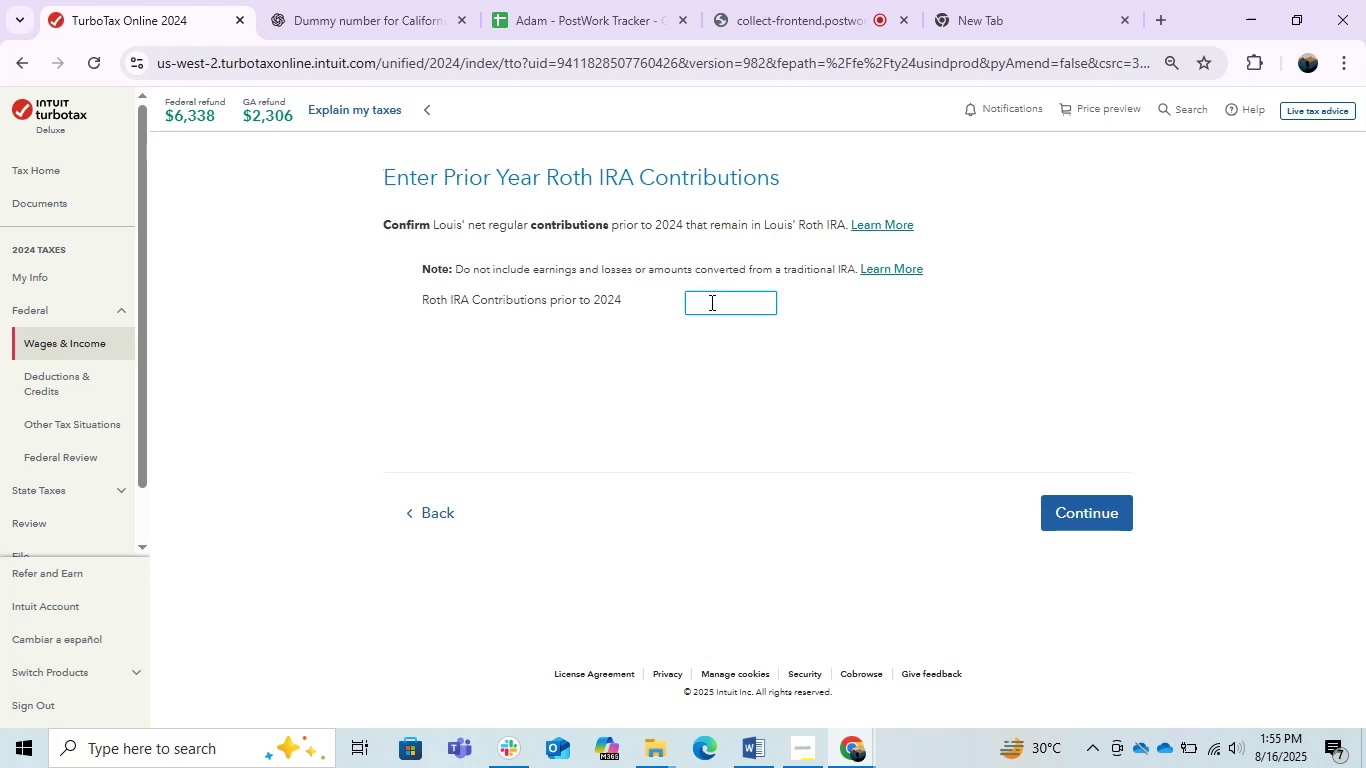 
key(Numpad0)
 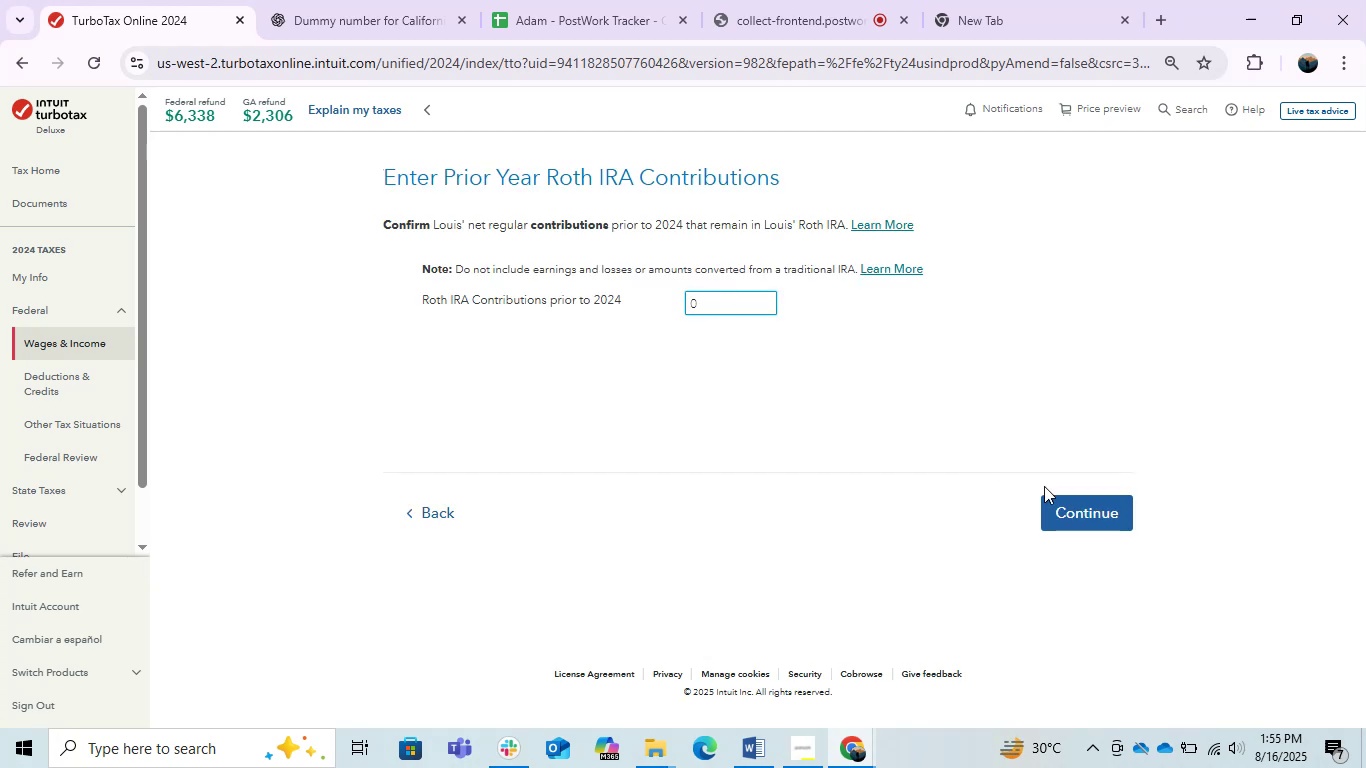 
left_click([1084, 522])
 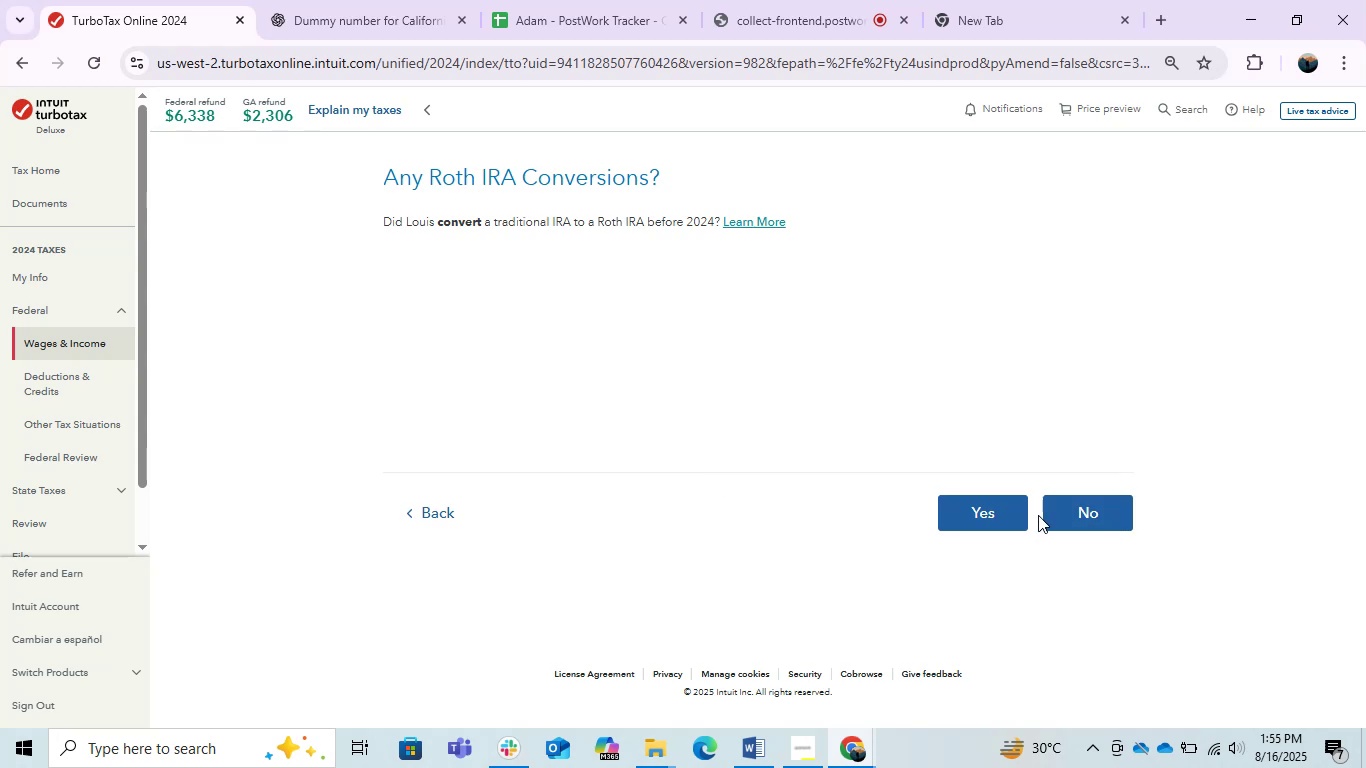 
wait(7.76)
 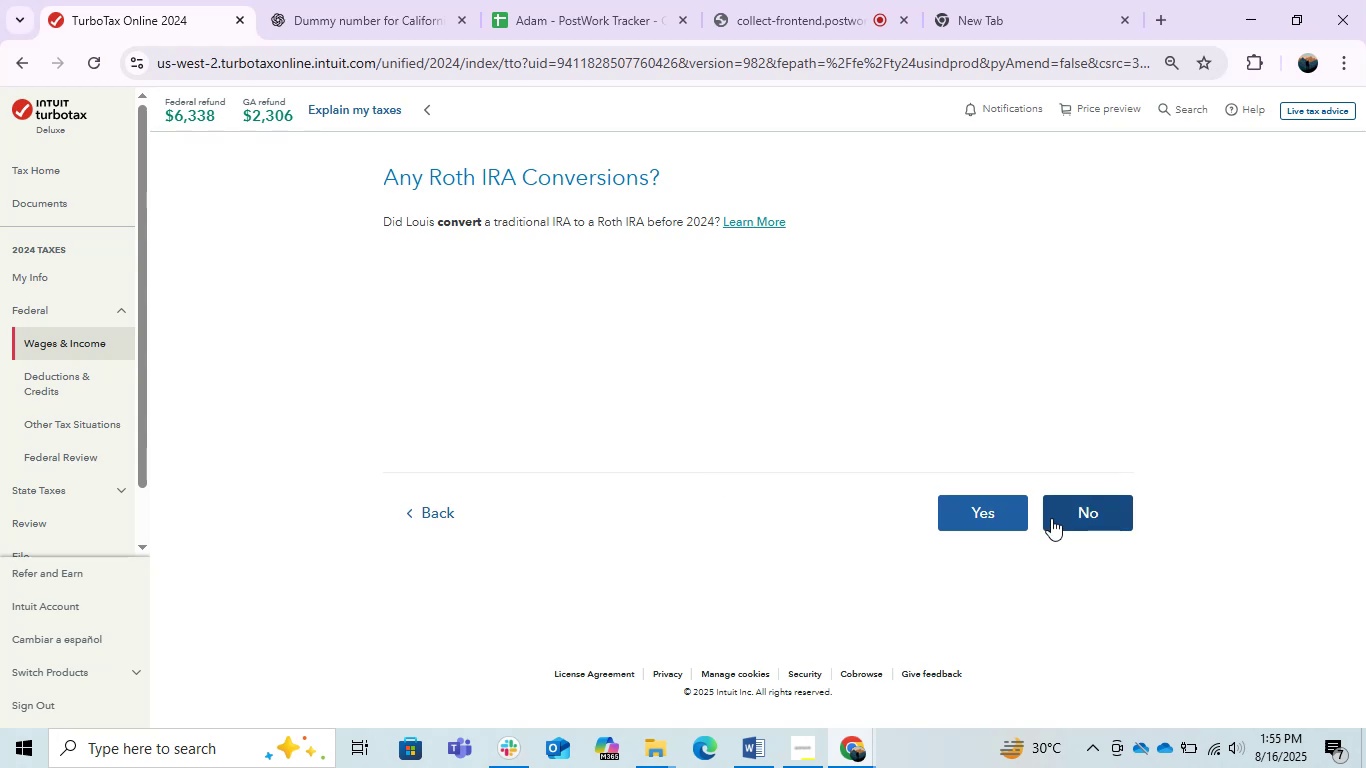 
mouse_move([772, 457])
 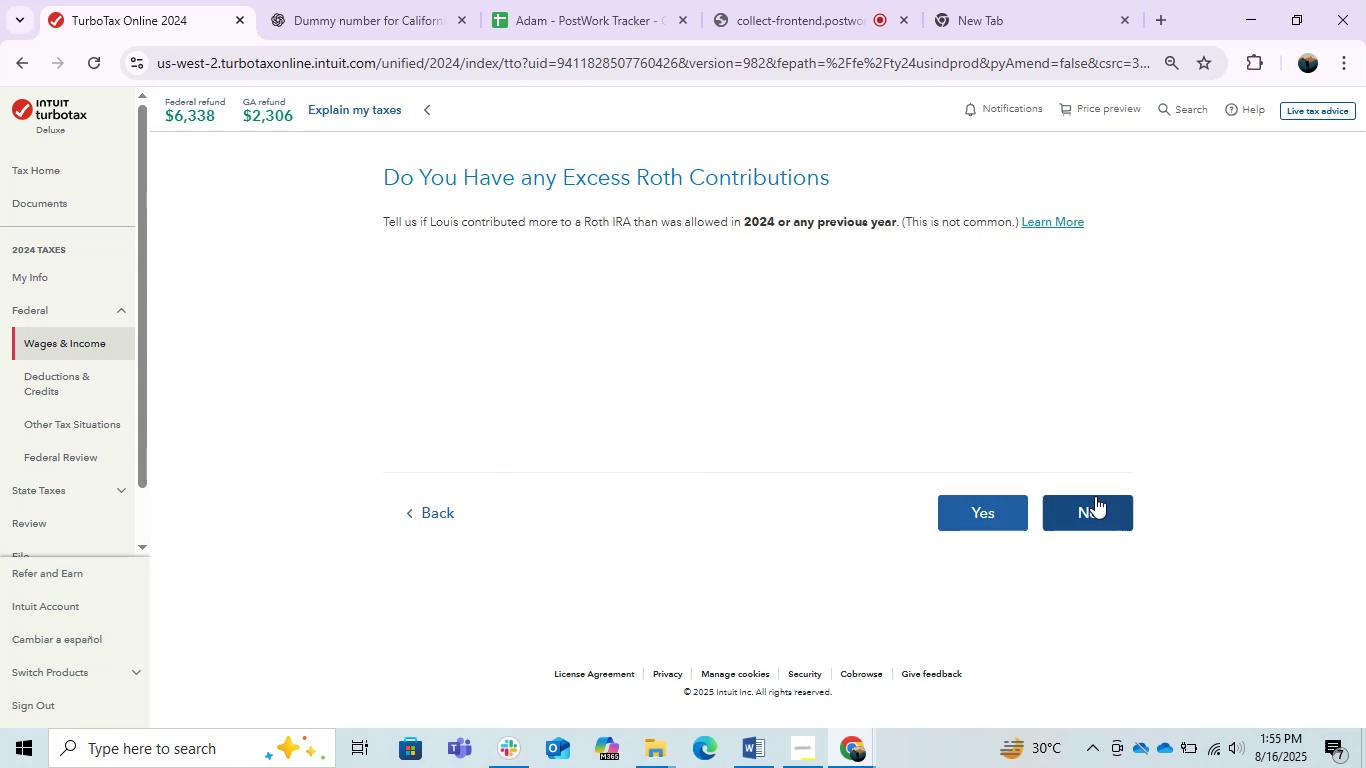 
left_click([1084, 505])
 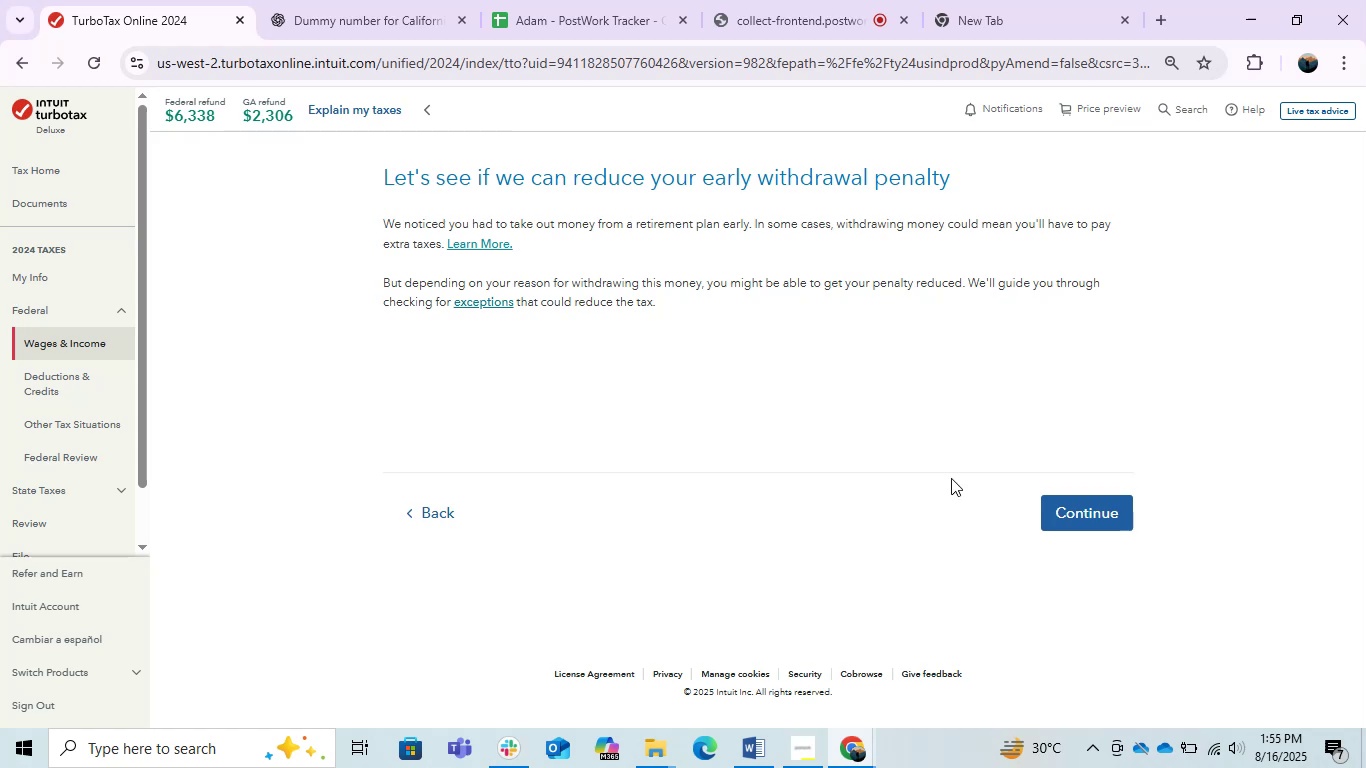 
left_click([1097, 508])
 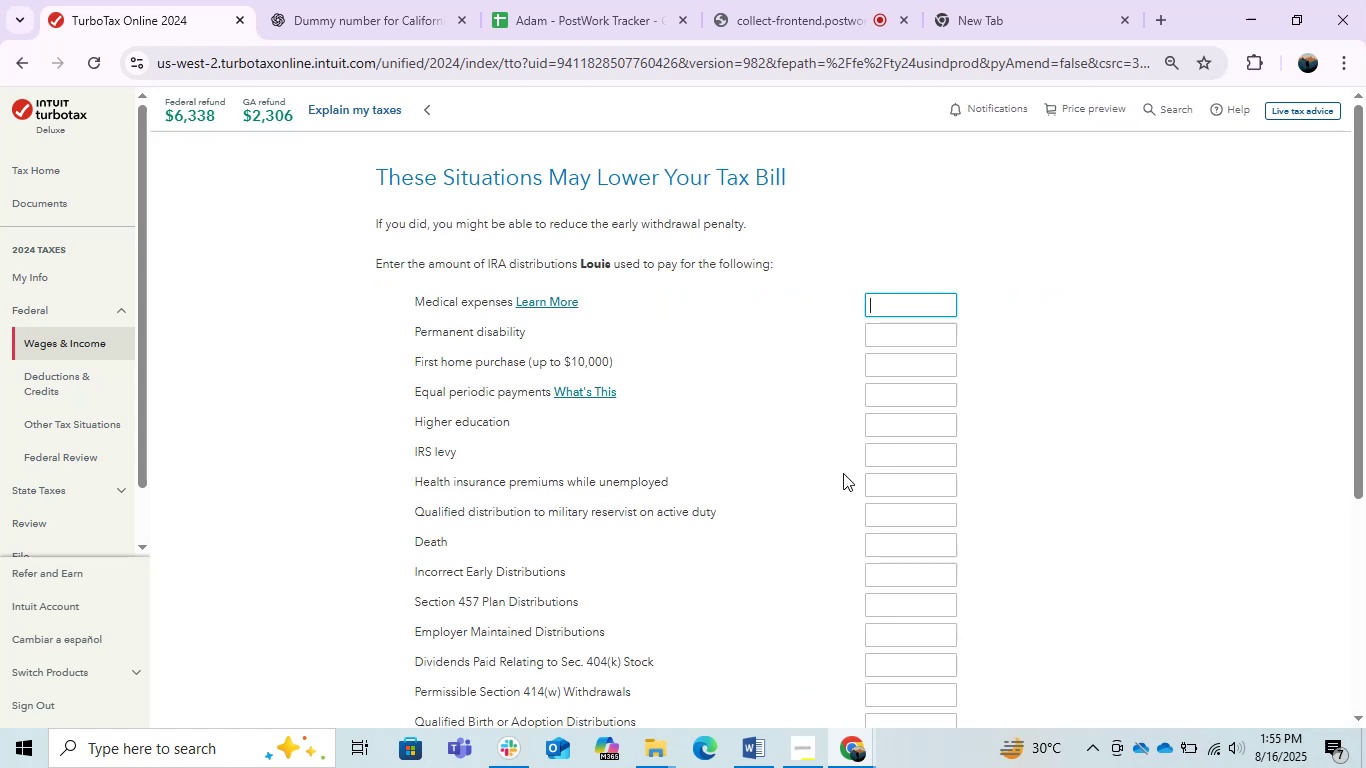 
scroll: coordinate [1259, 525], scroll_direction: down, amount: 6.0
 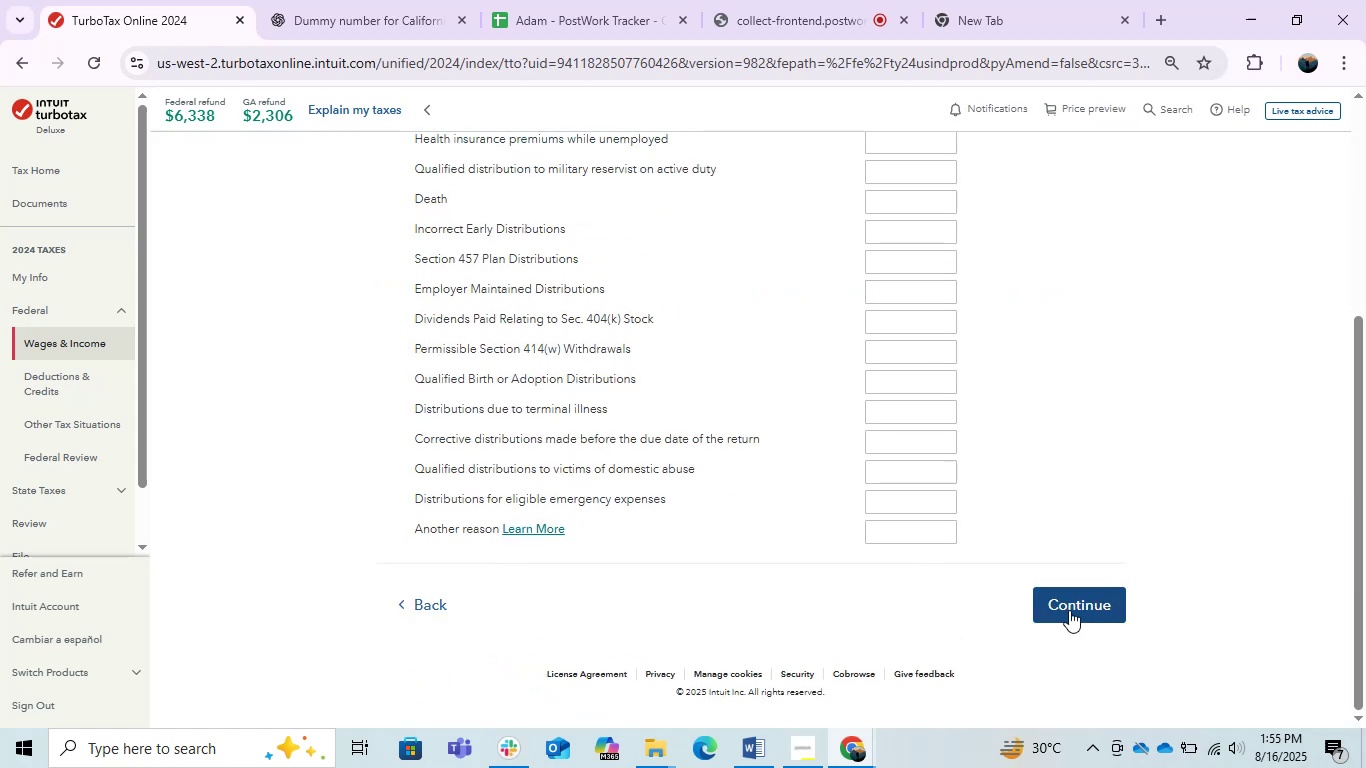 
middle_click([1260, 527])
 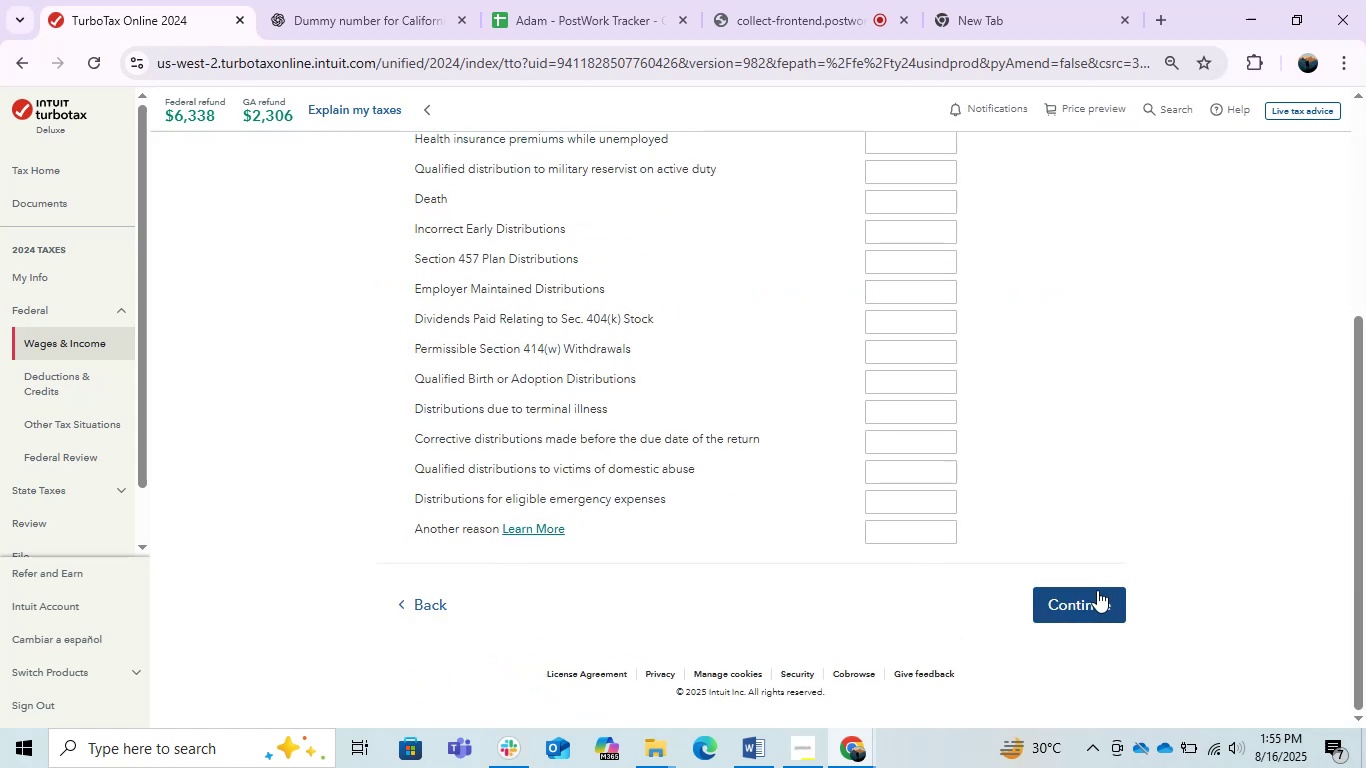 
left_click([1064, 611])
 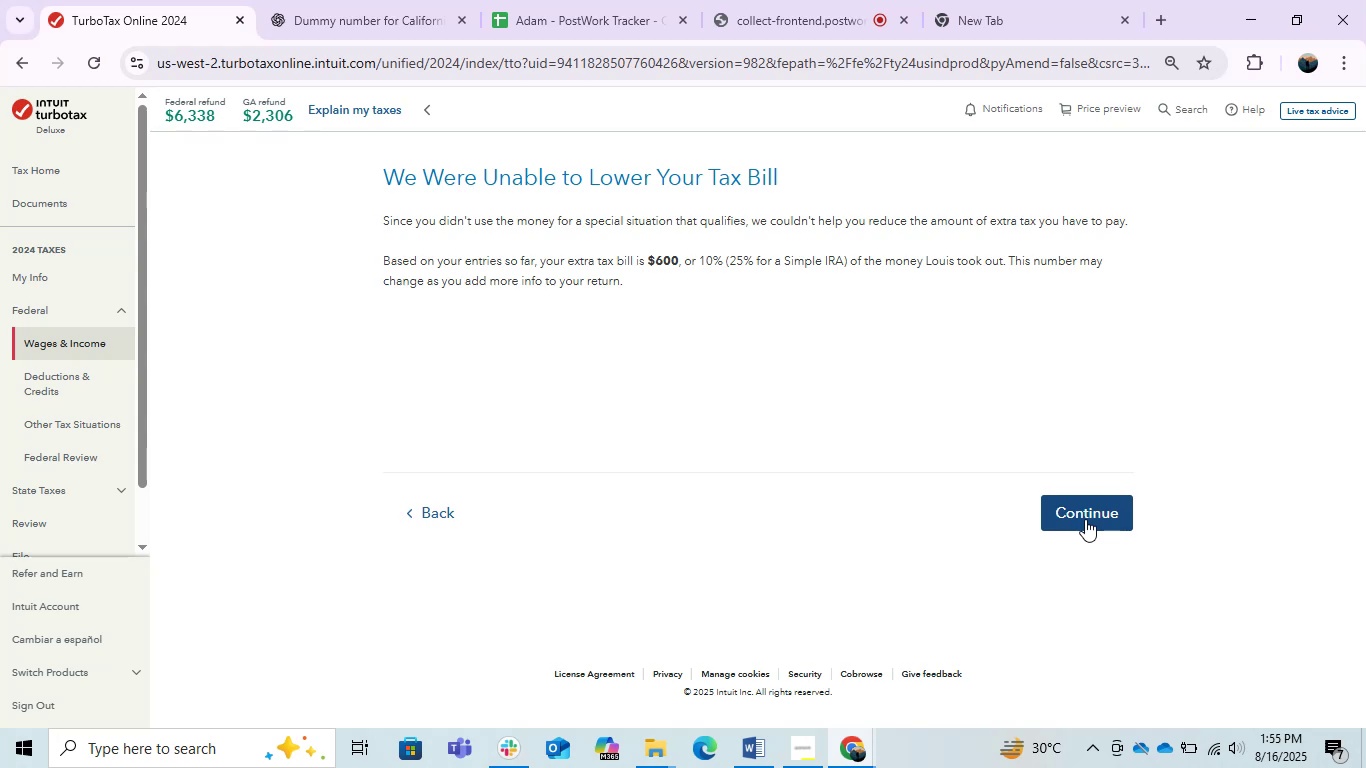 
wait(18.11)
 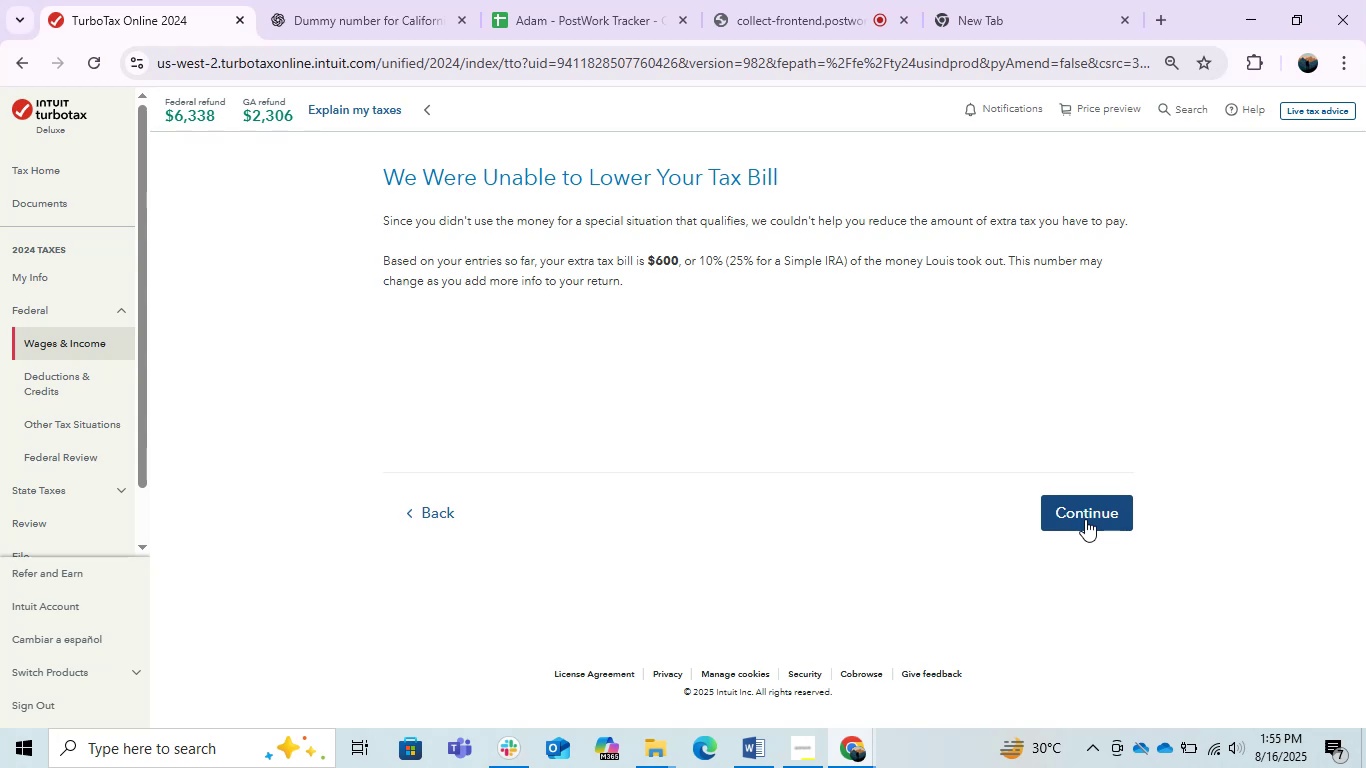 
key(PrintScreen)
 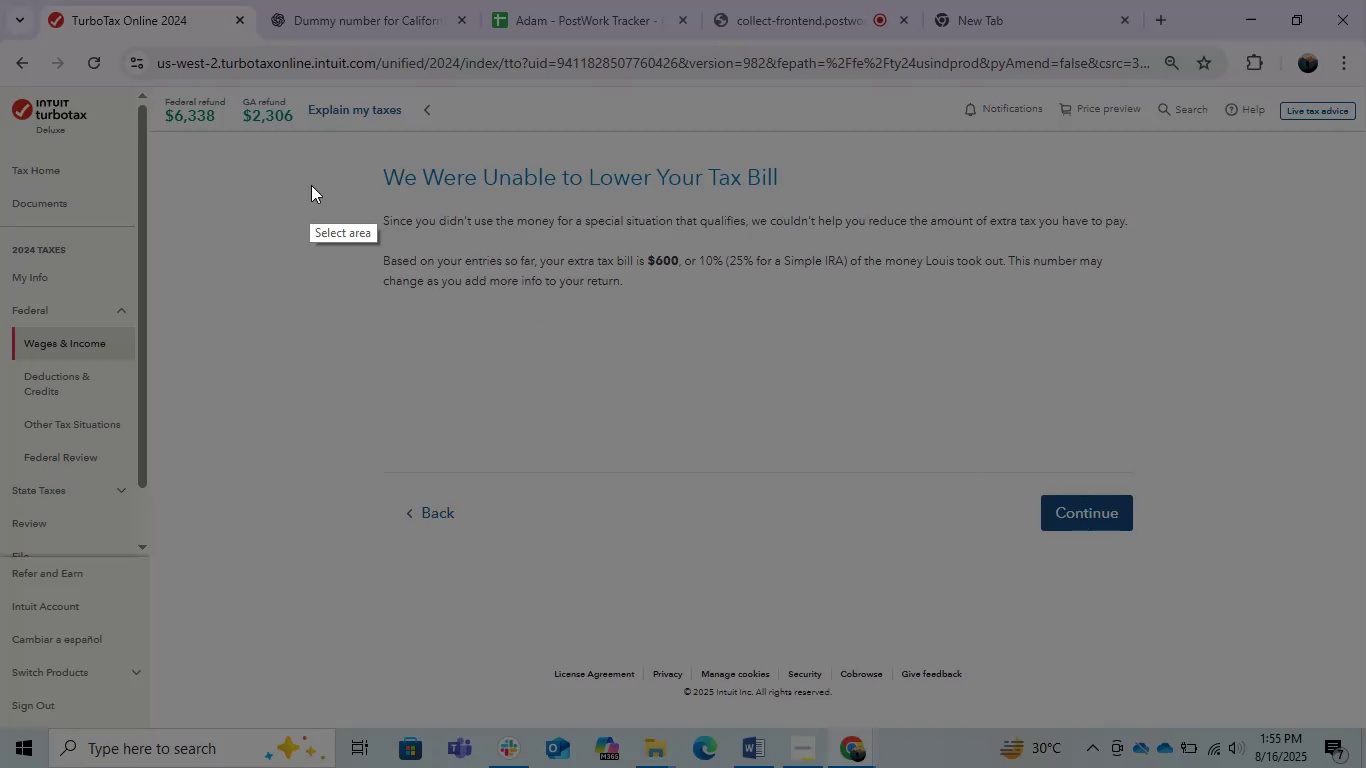 
left_click_drag(start_coordinate=[320, 153], to_coordinate=[1175, 567])
 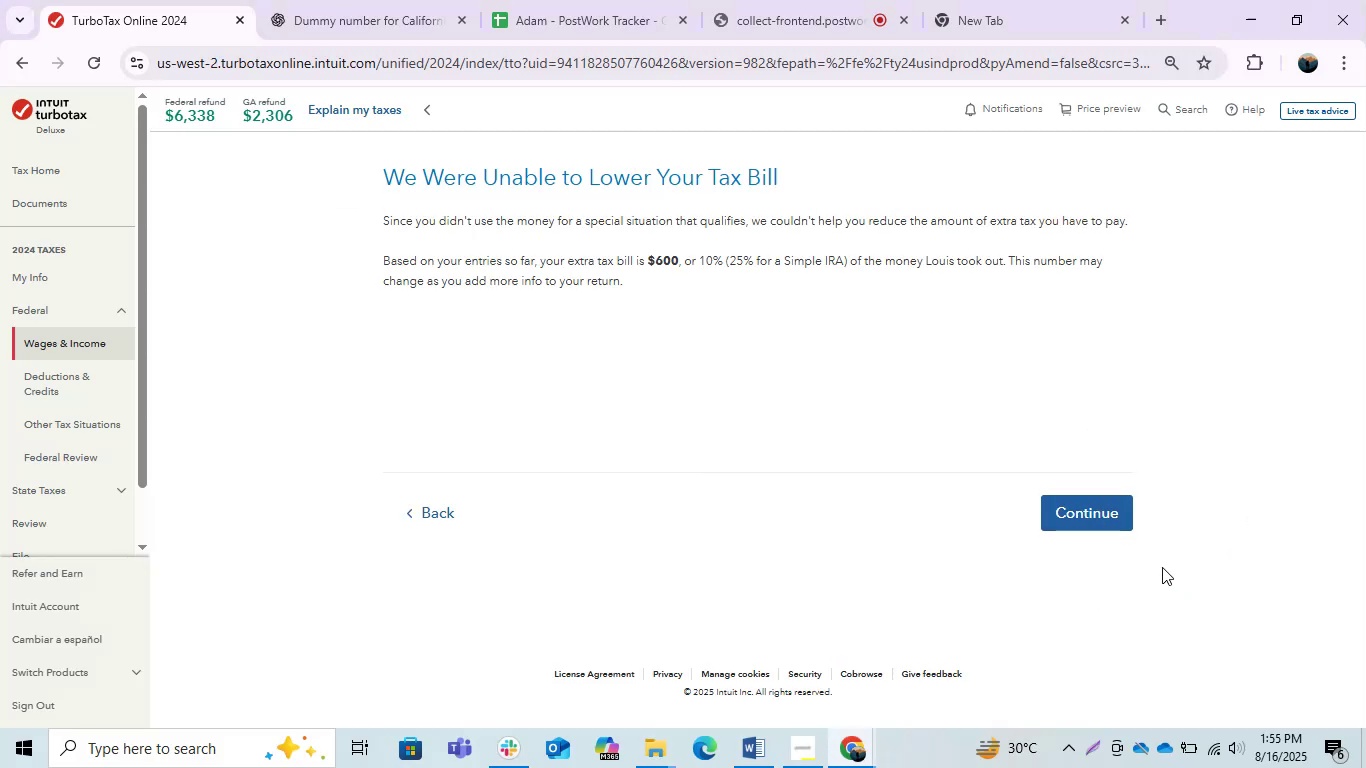 
key(Control+C)
 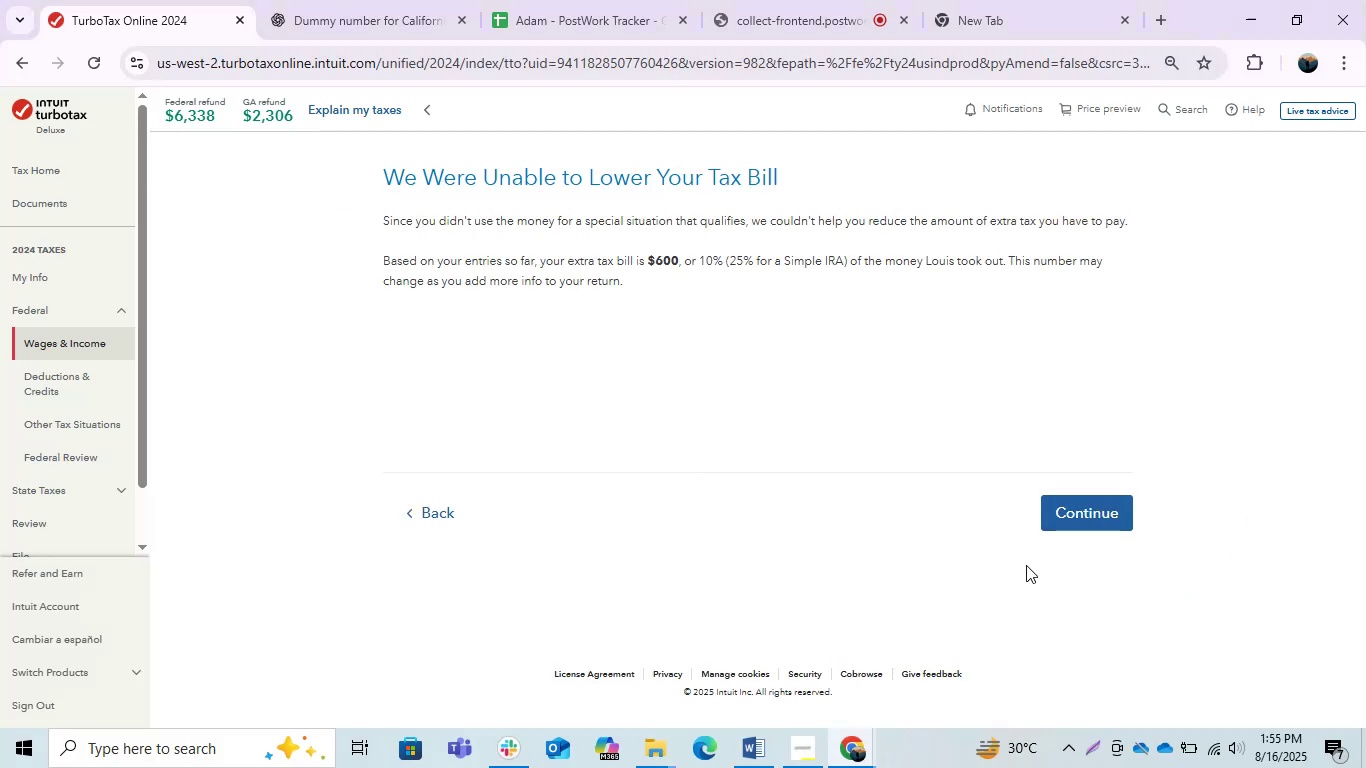 
key(Alt+AltLeft)
 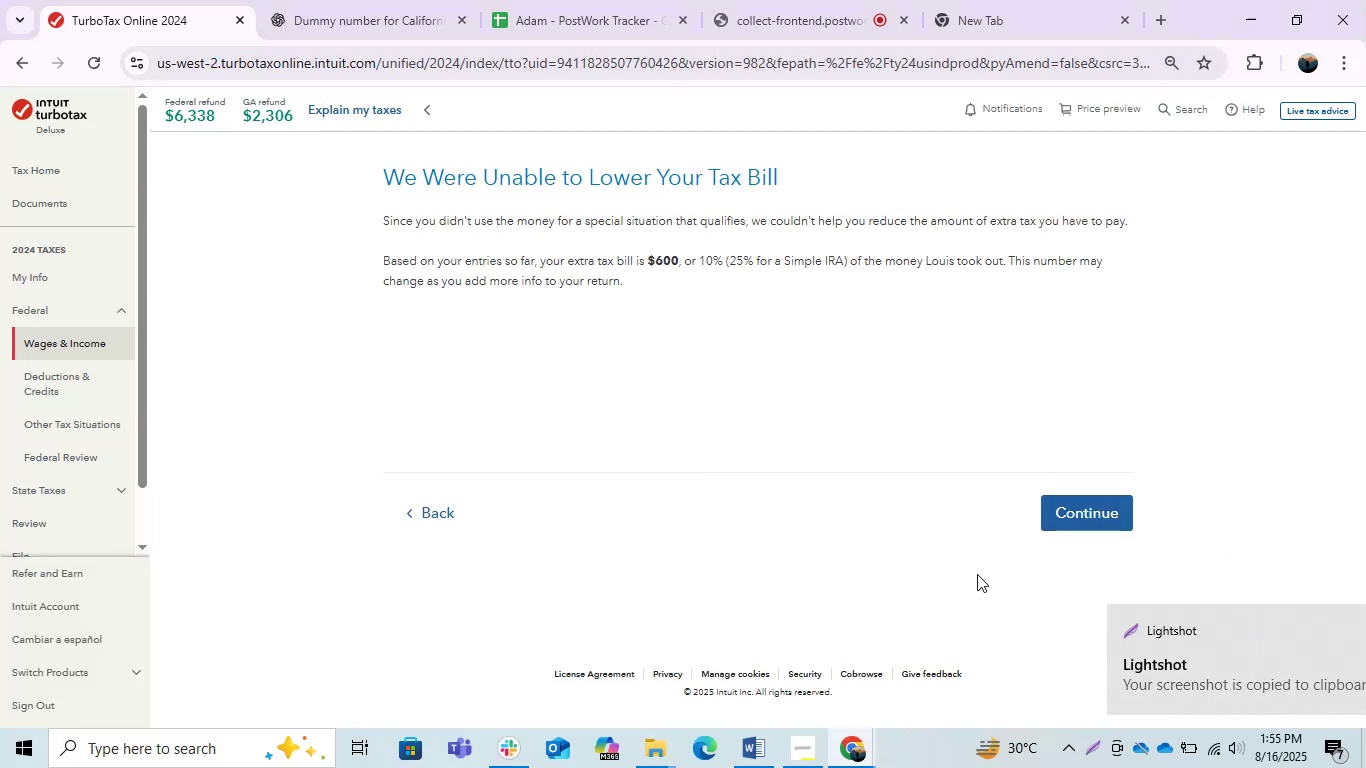 
key(Alt+Tab)
 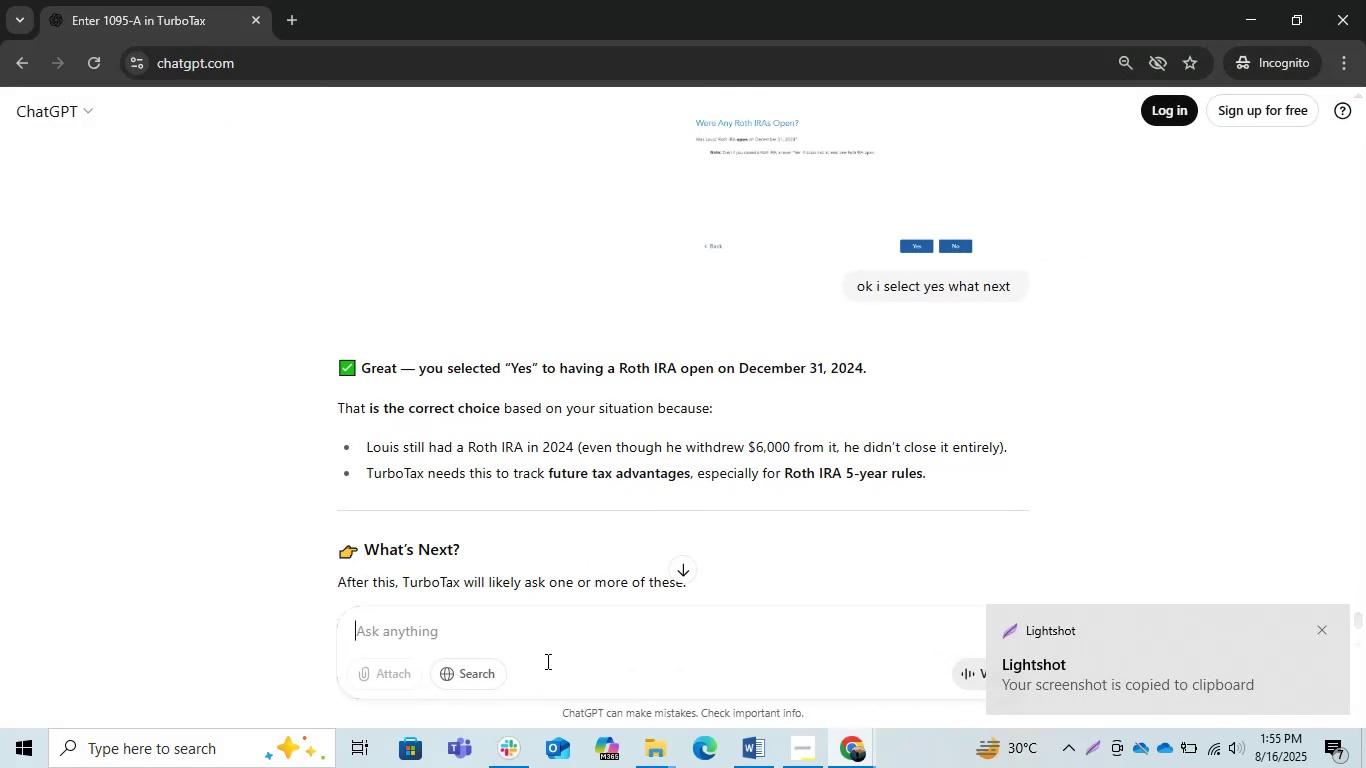 
key(Control+V)
 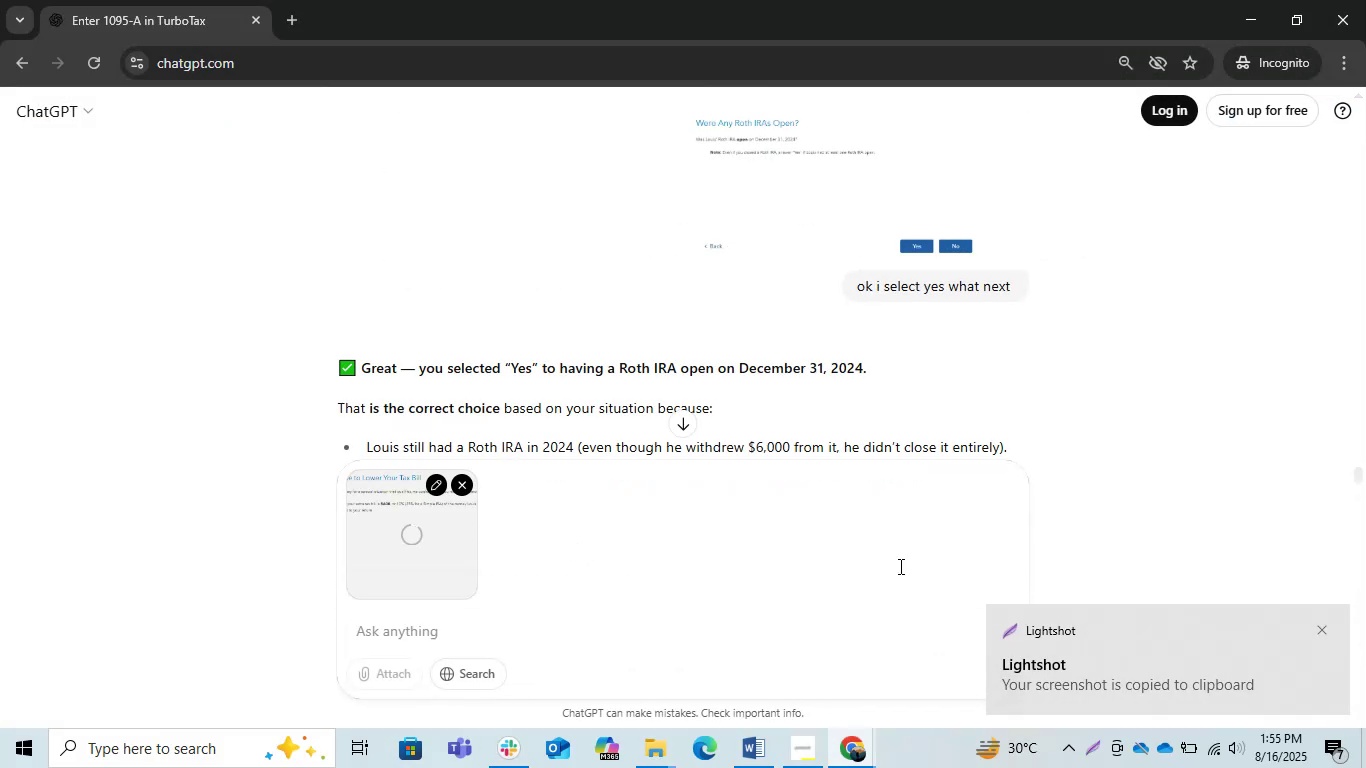 
type(why im not eligible makeeligble man)
 